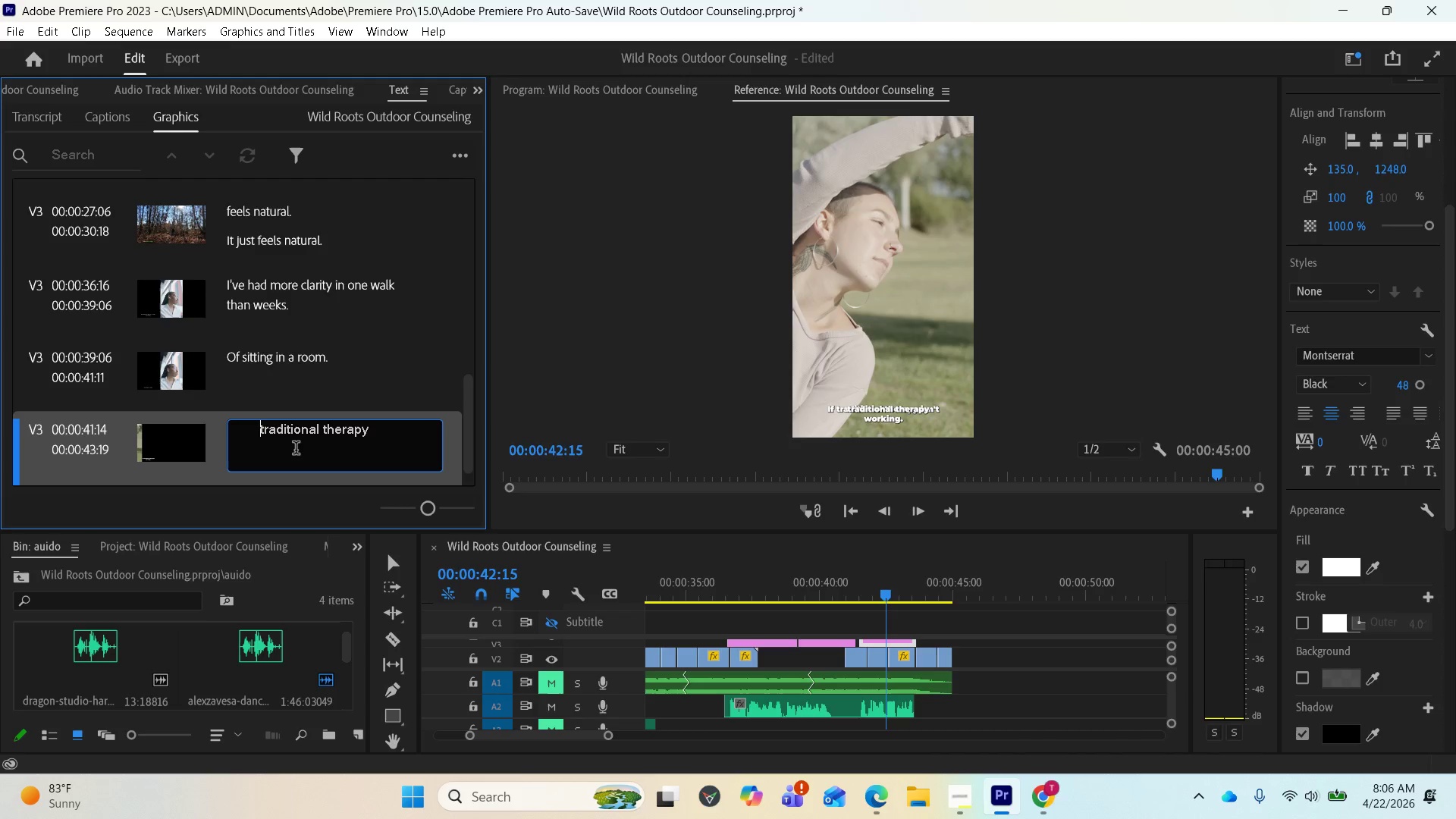 
key(Backspace)
 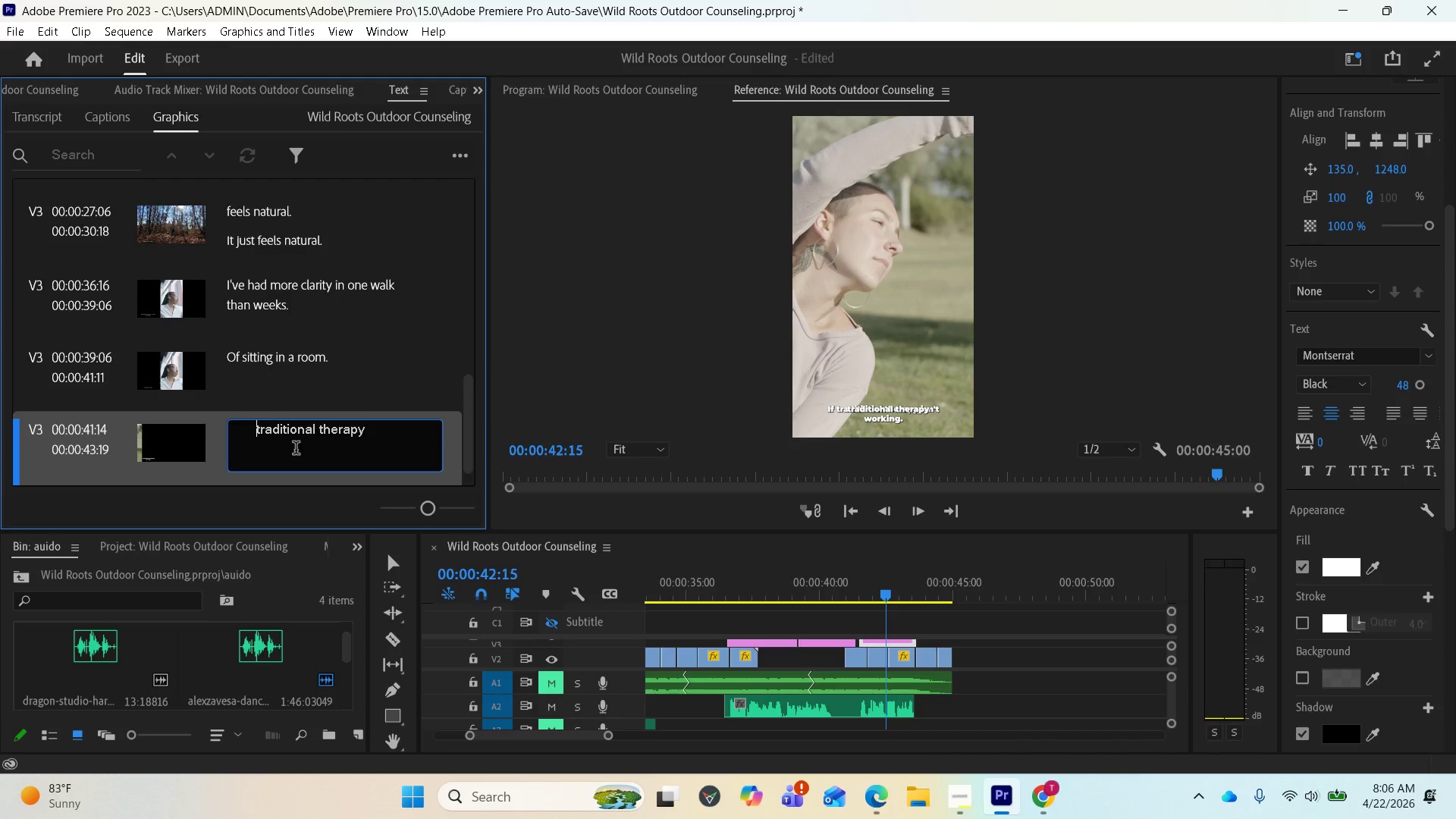 
key(Backspace)
 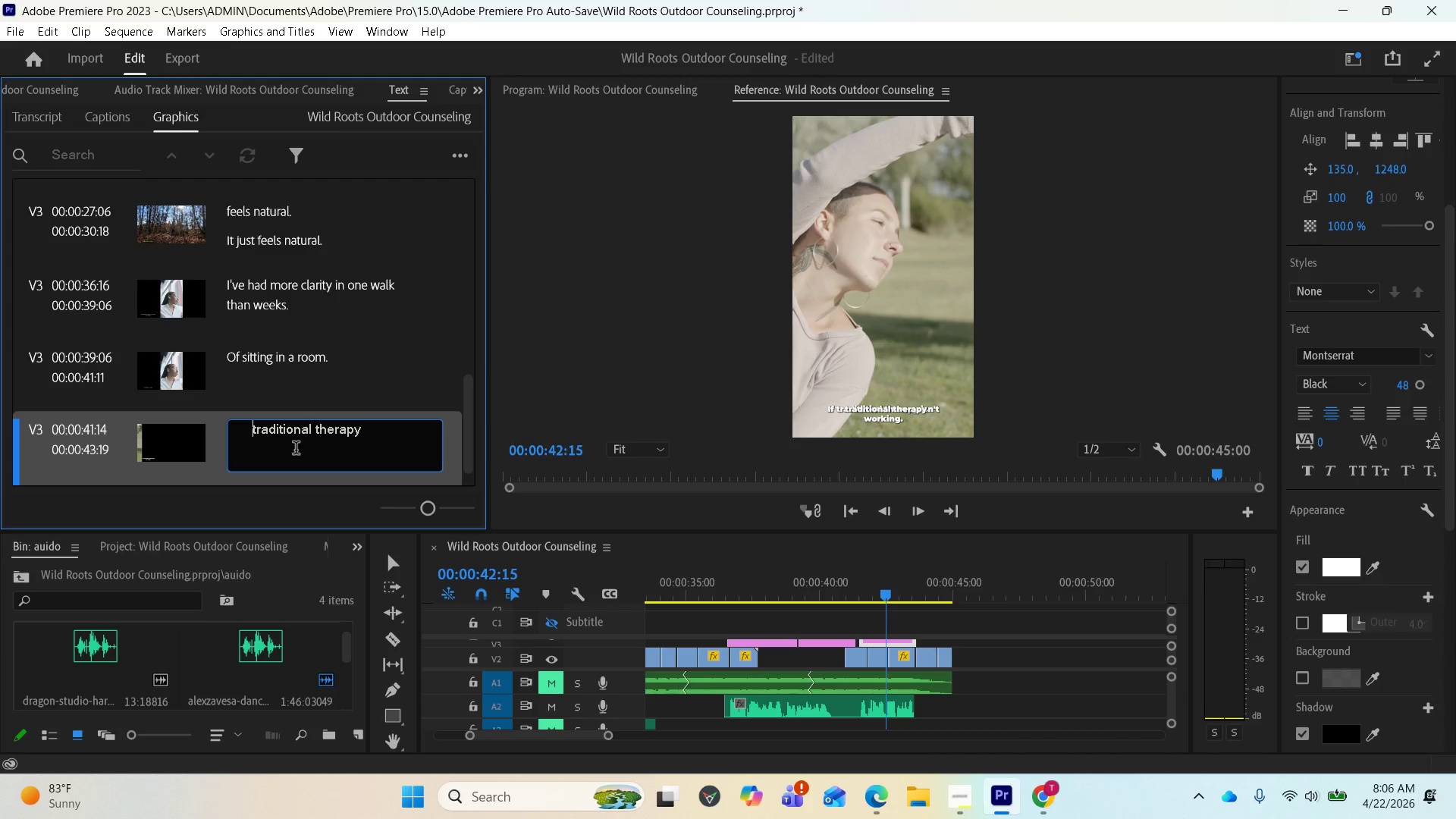 
key(Backspace)
 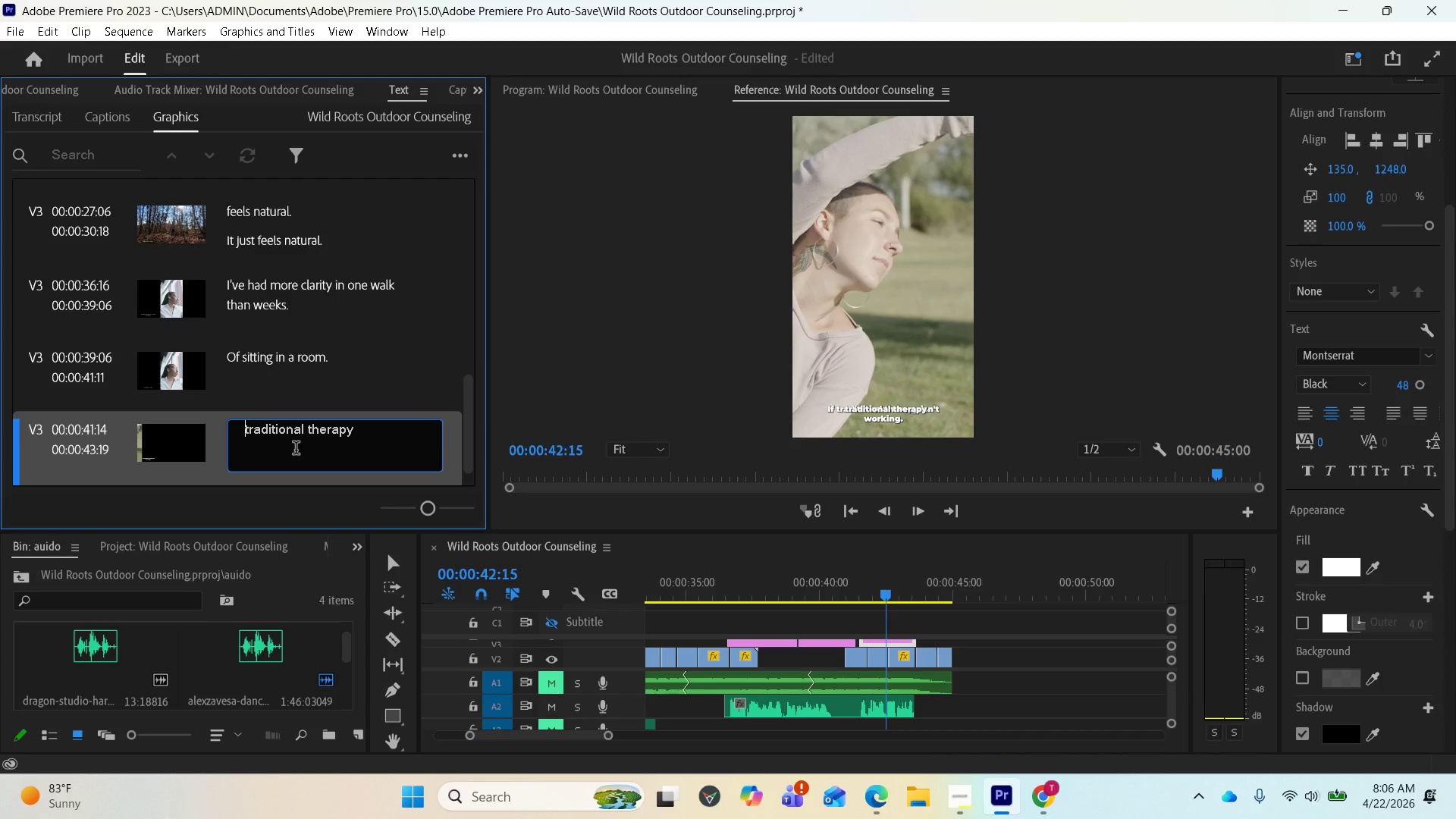 
key(Backspace)
 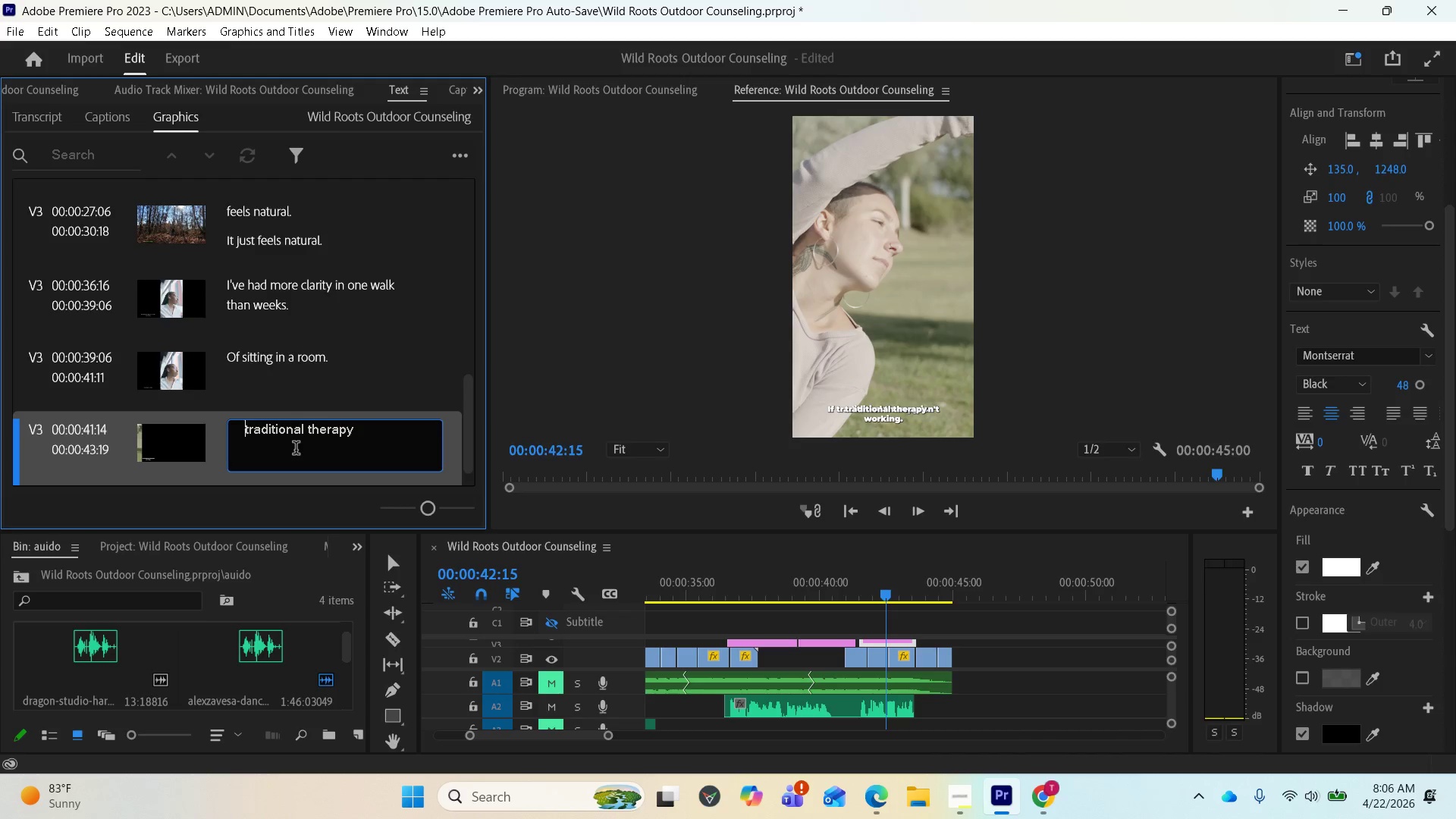 
key(Backspace)
 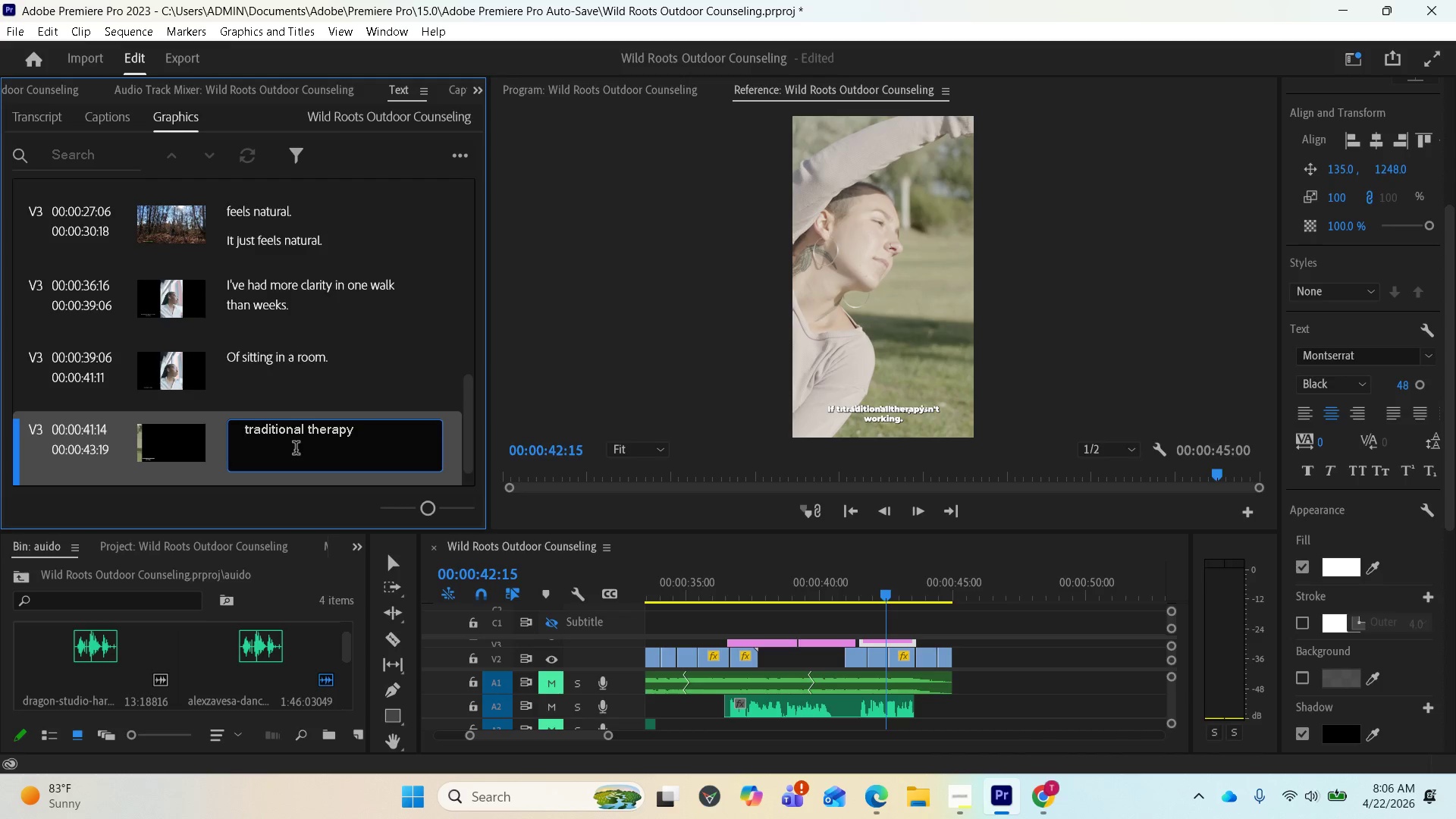 
key(Backspace)
 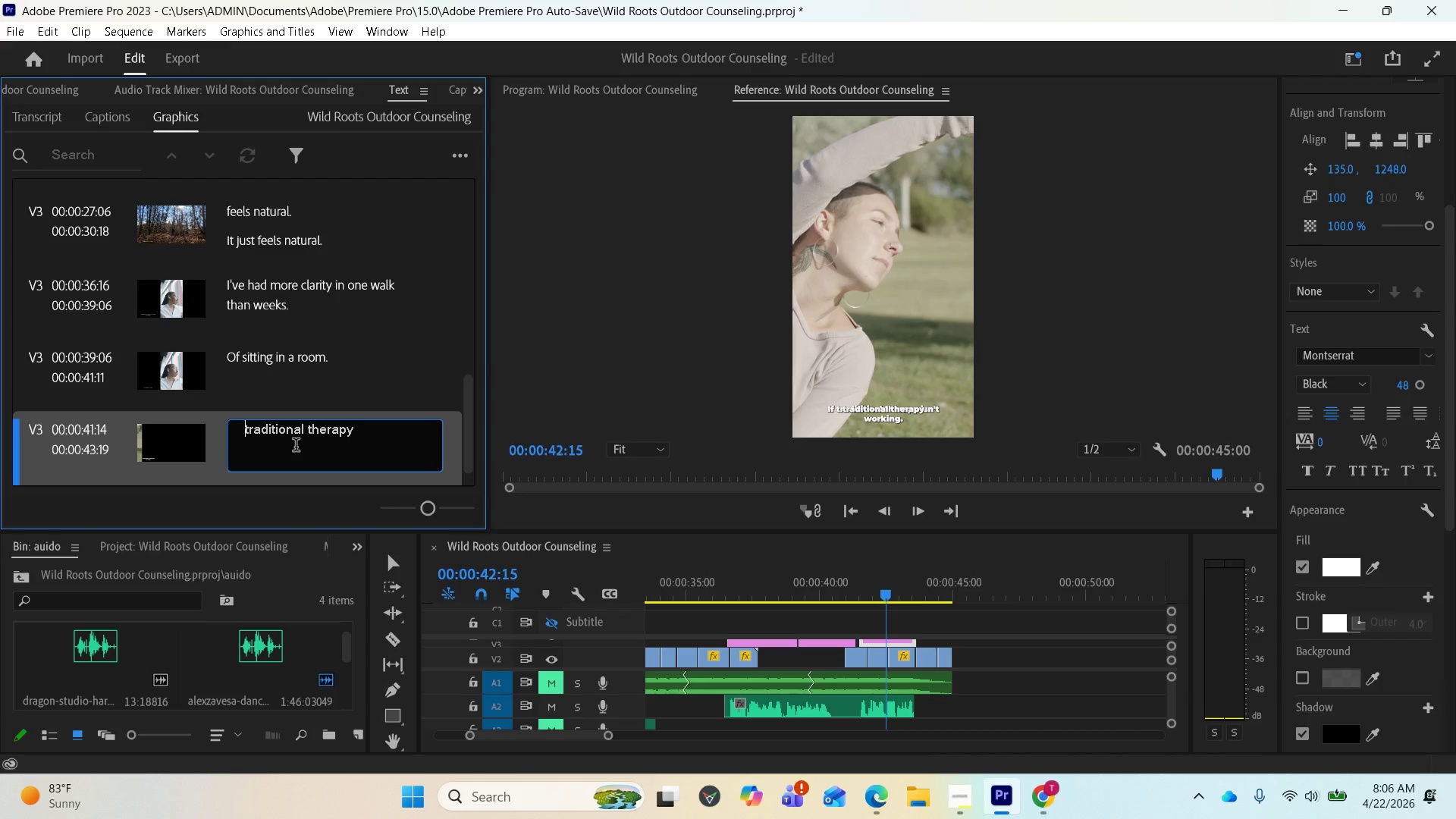 
key(Backspace)
 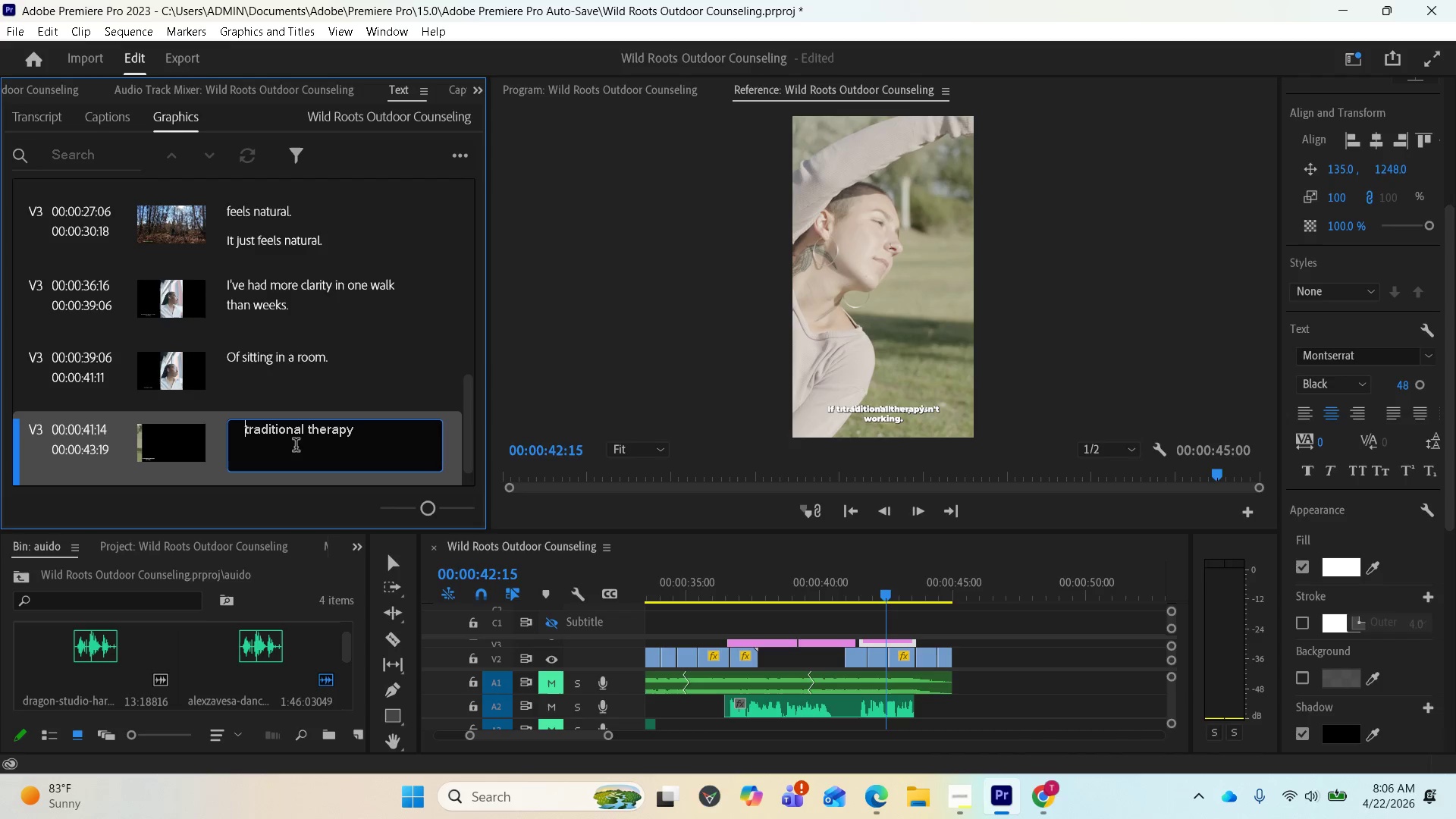 
key(Backspace)
 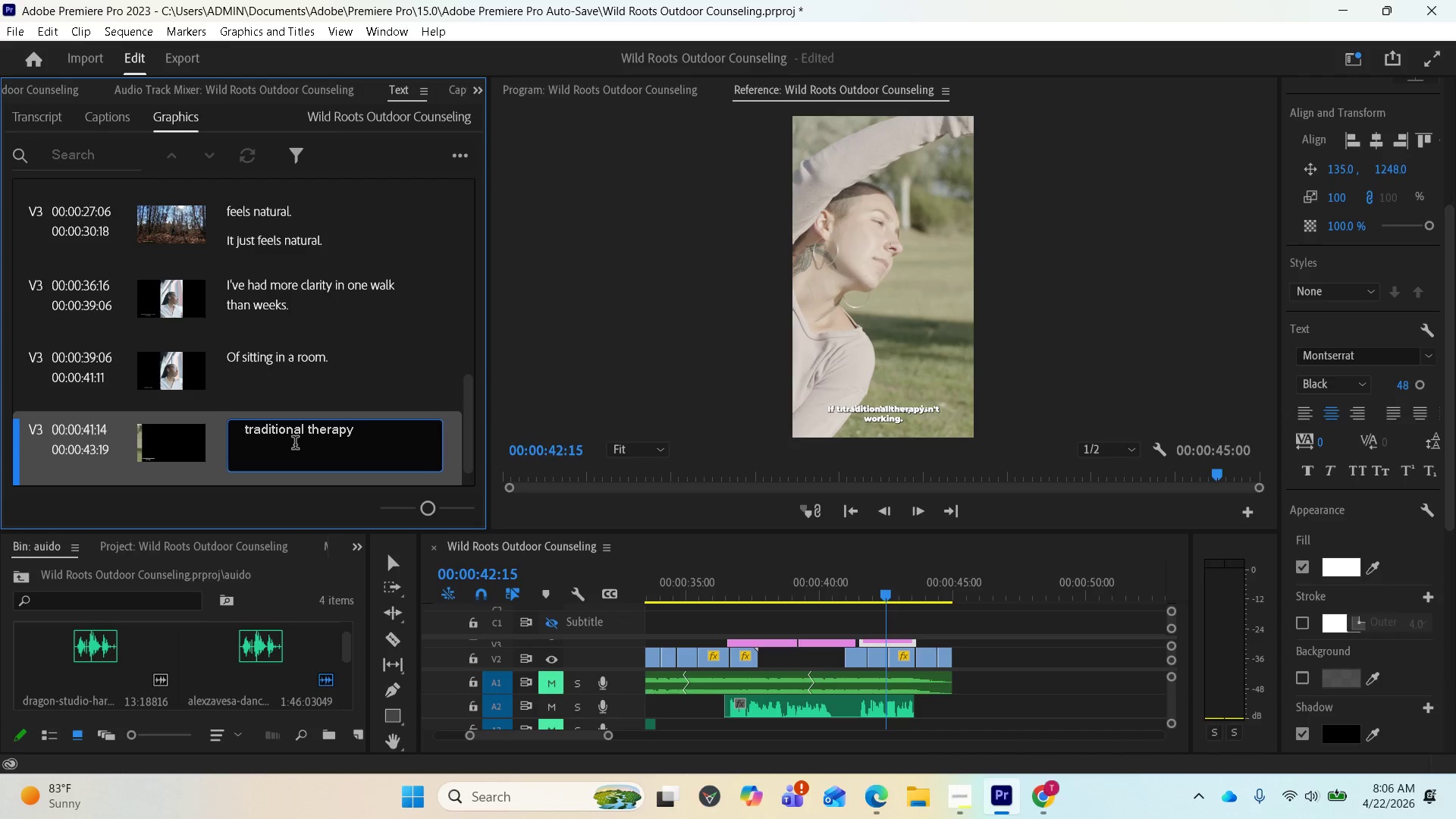 
key(Backspace)
 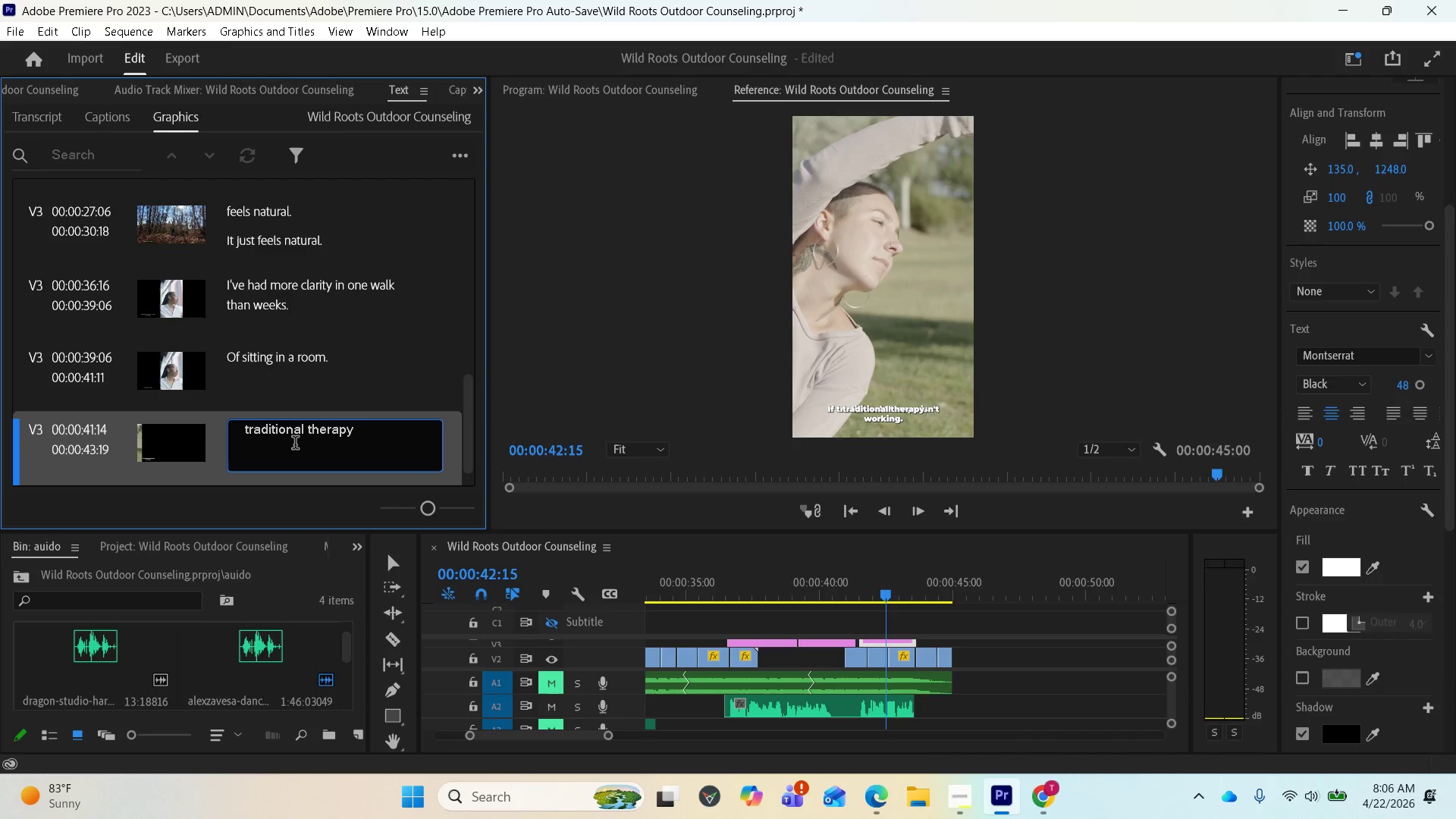 
key(Backspace)
 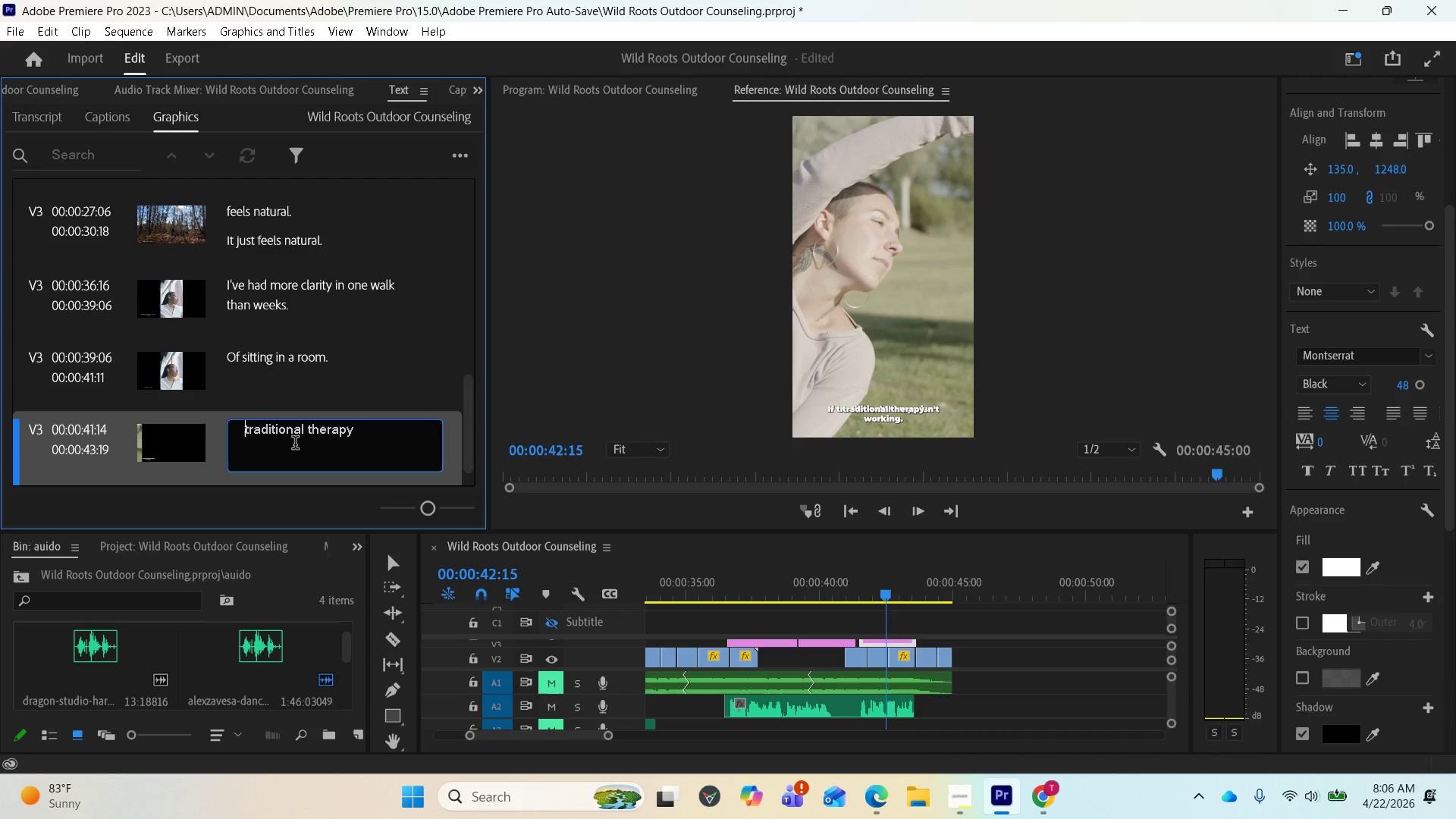 
key(Backspace)
 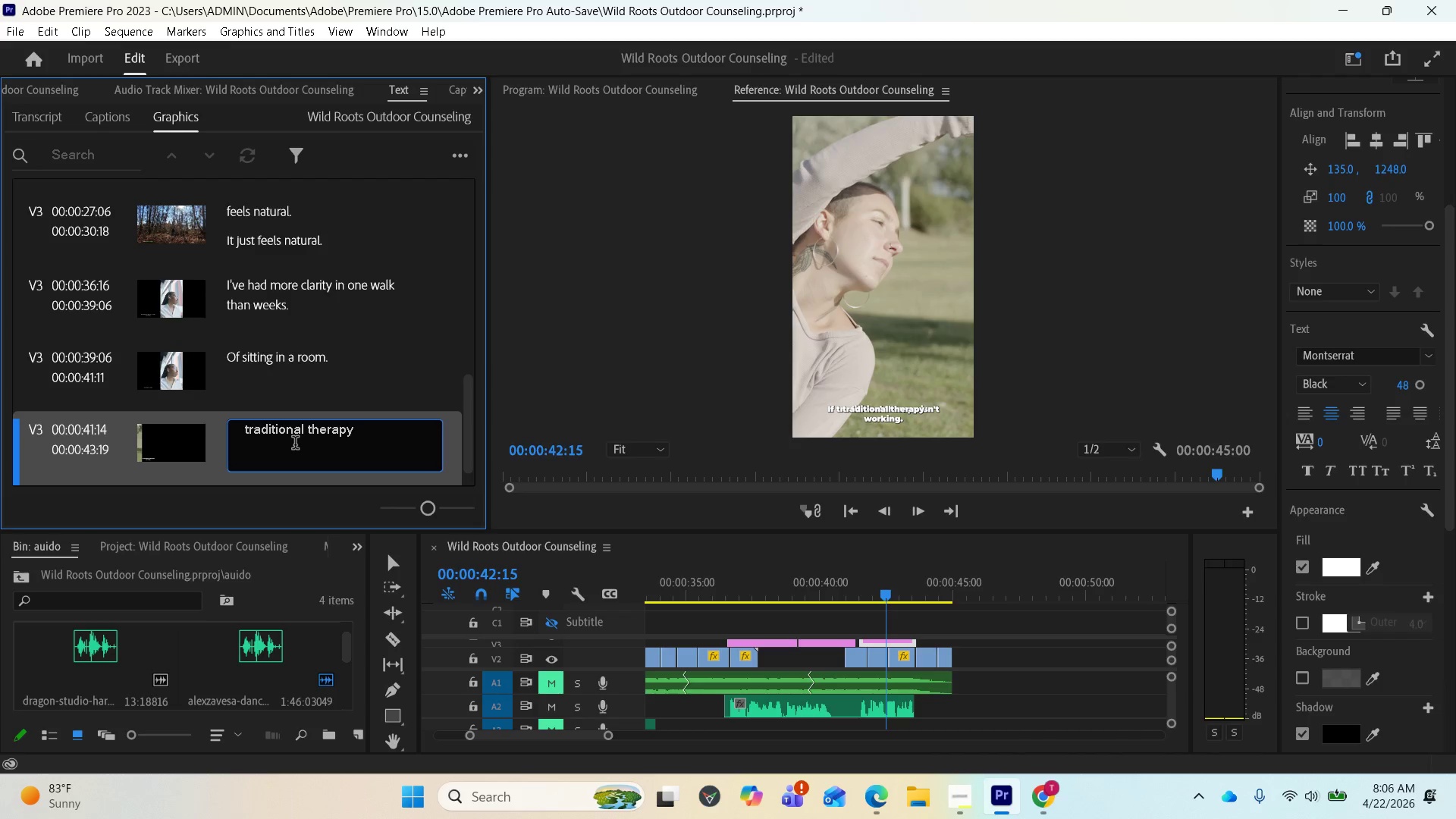 
key(Backspace)
 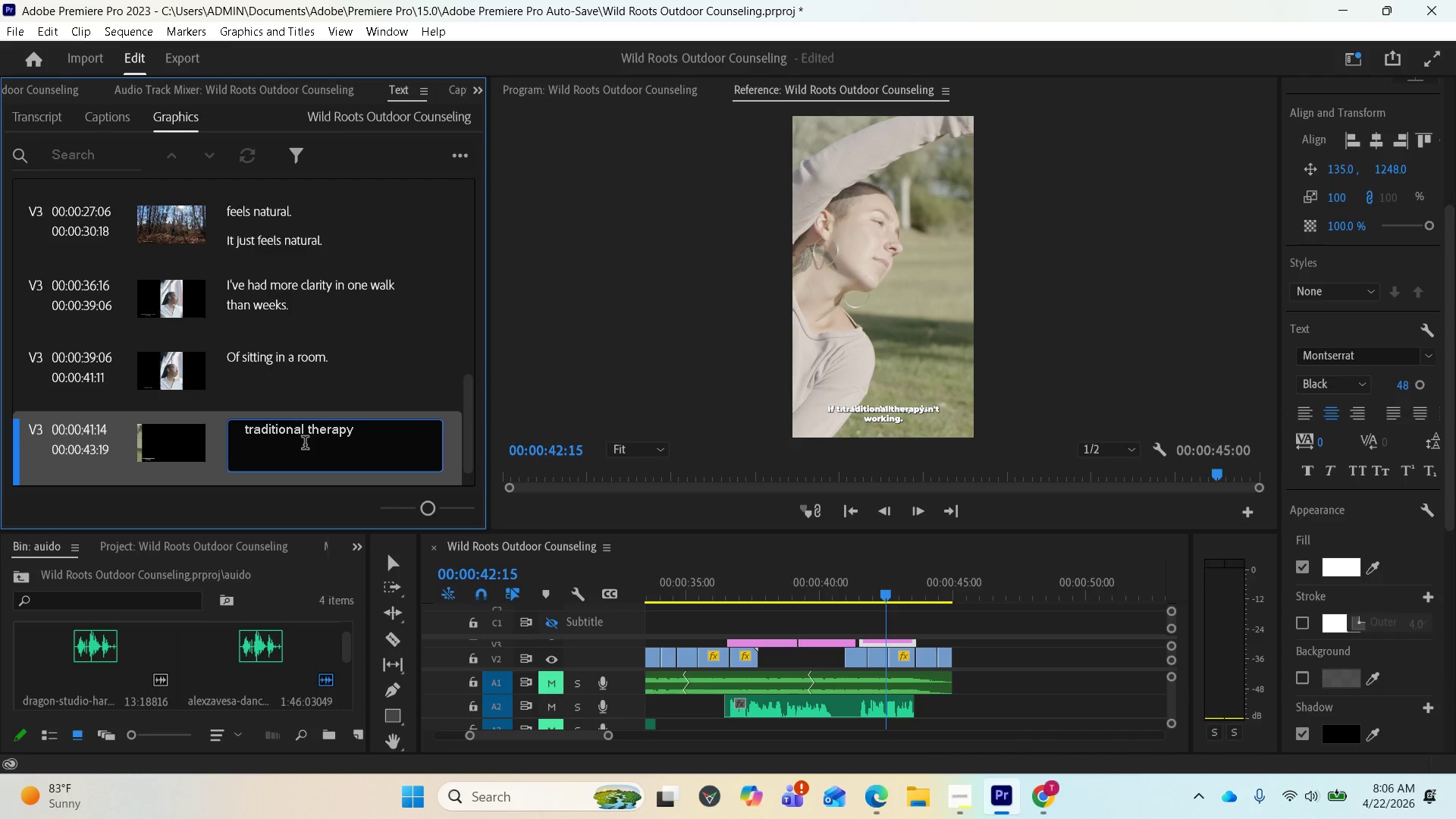 
key(Backspace)
 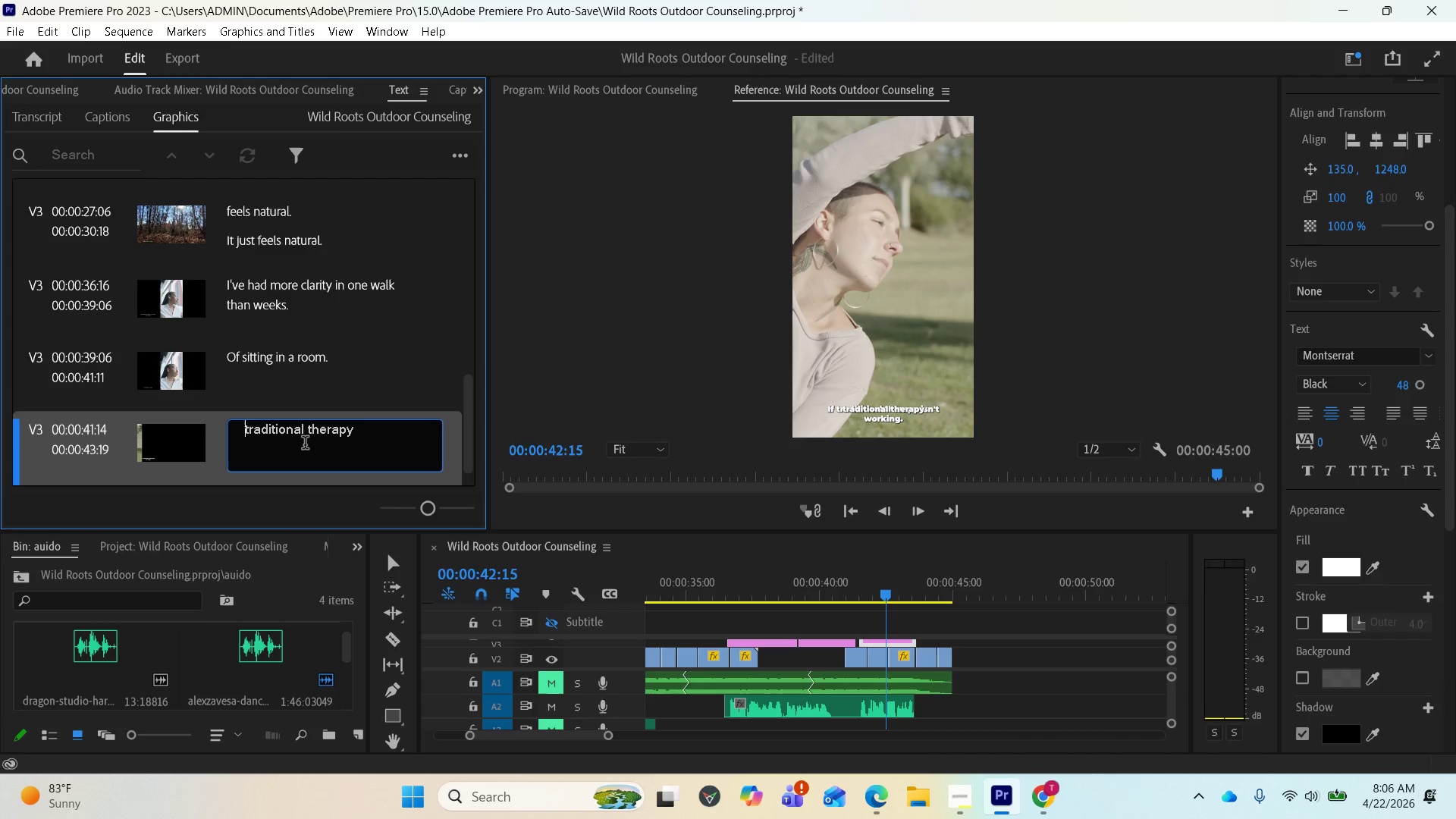 
key(Backspace)
 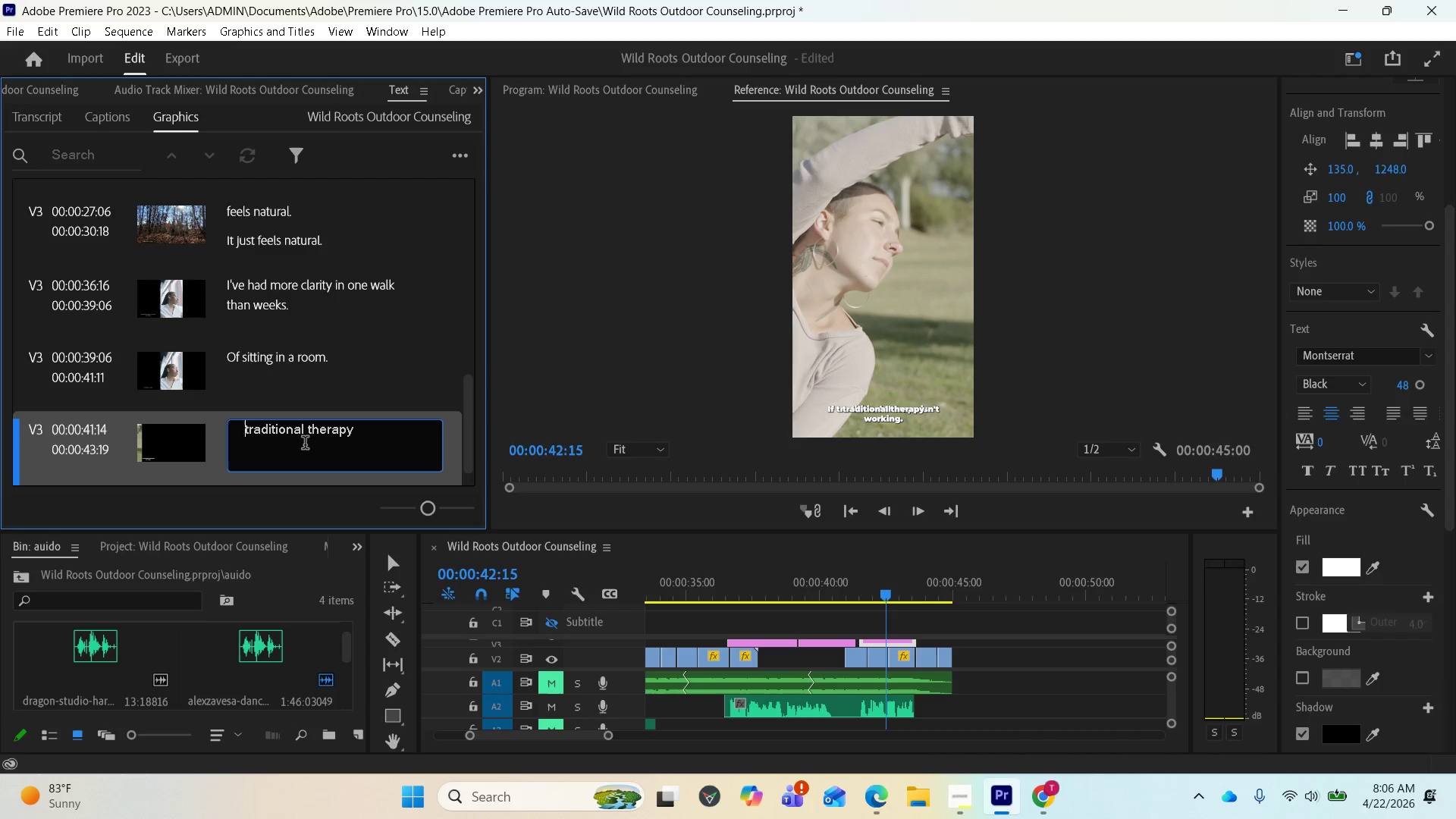 
key(Backspace)
 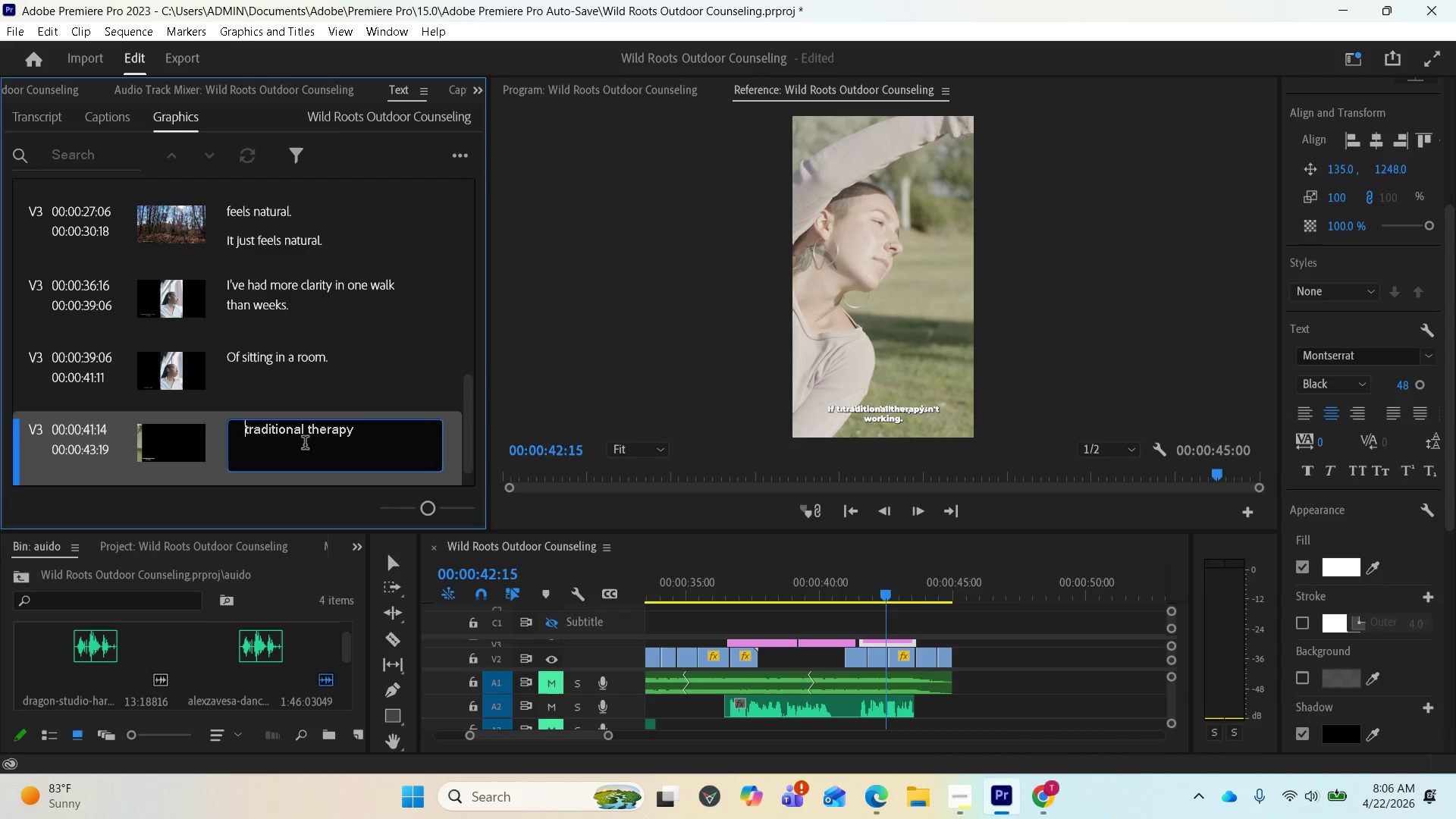 
key(Backspace)
 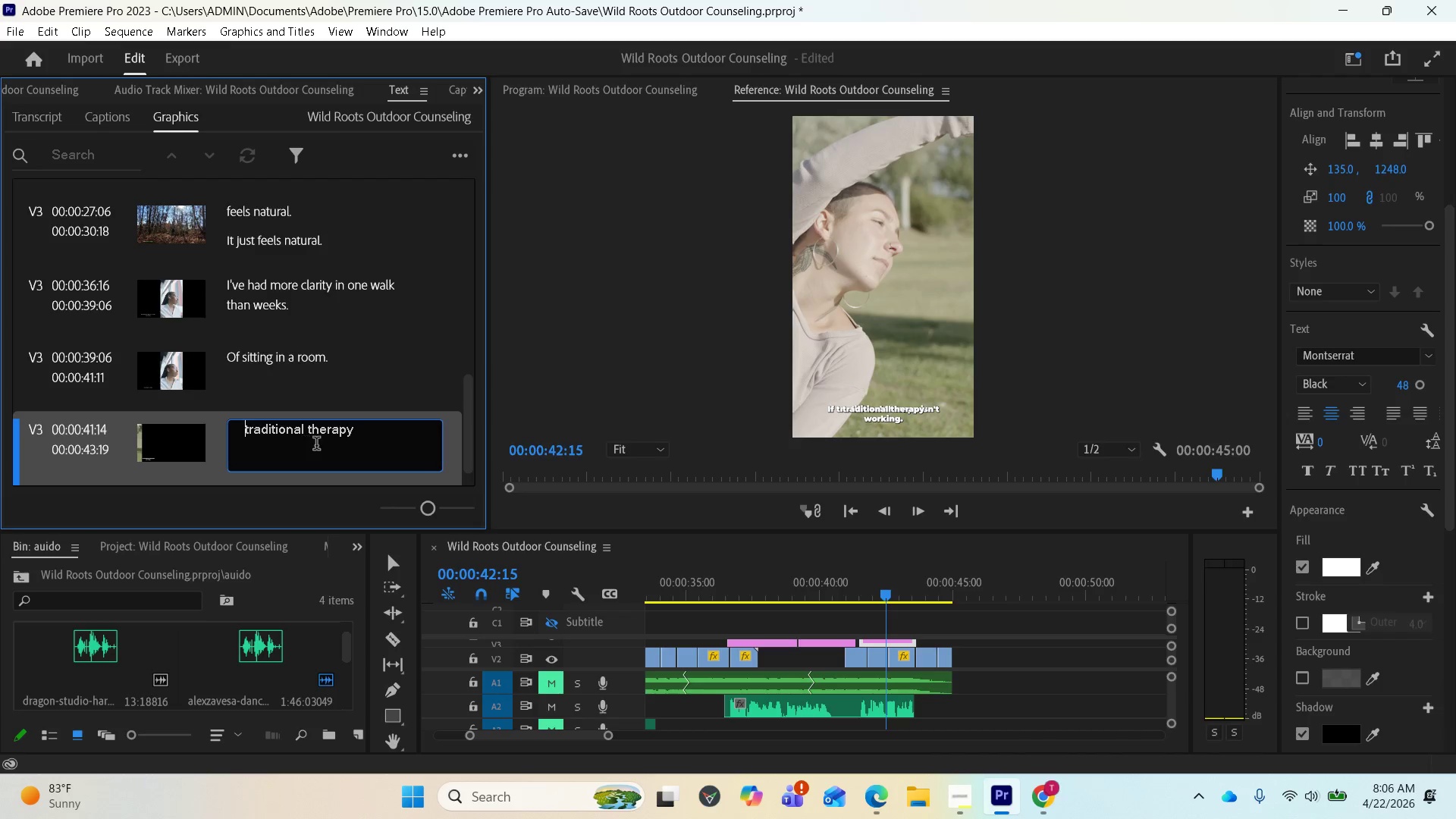 
key(Backspace)
 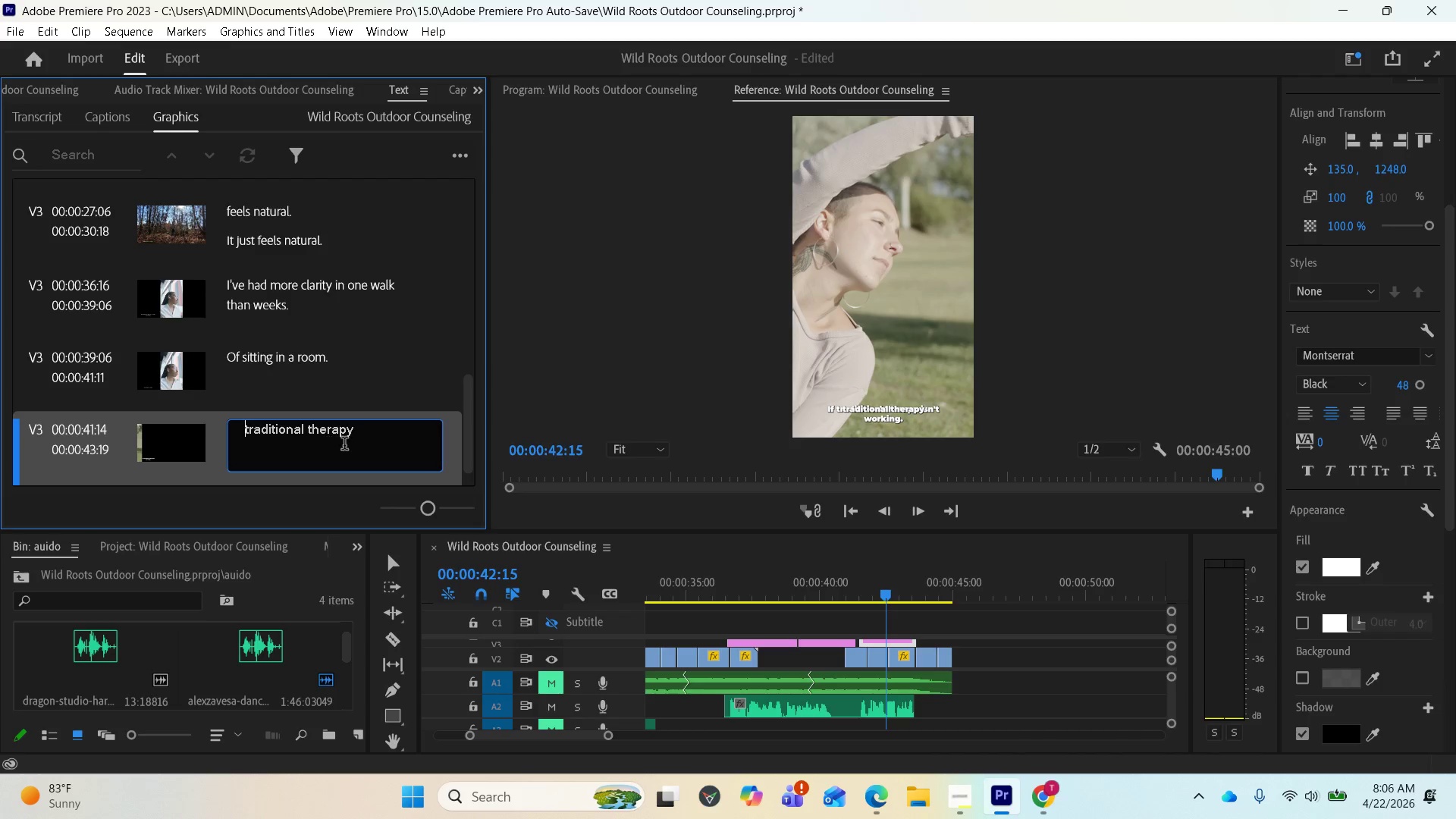 
key(Backspace)
 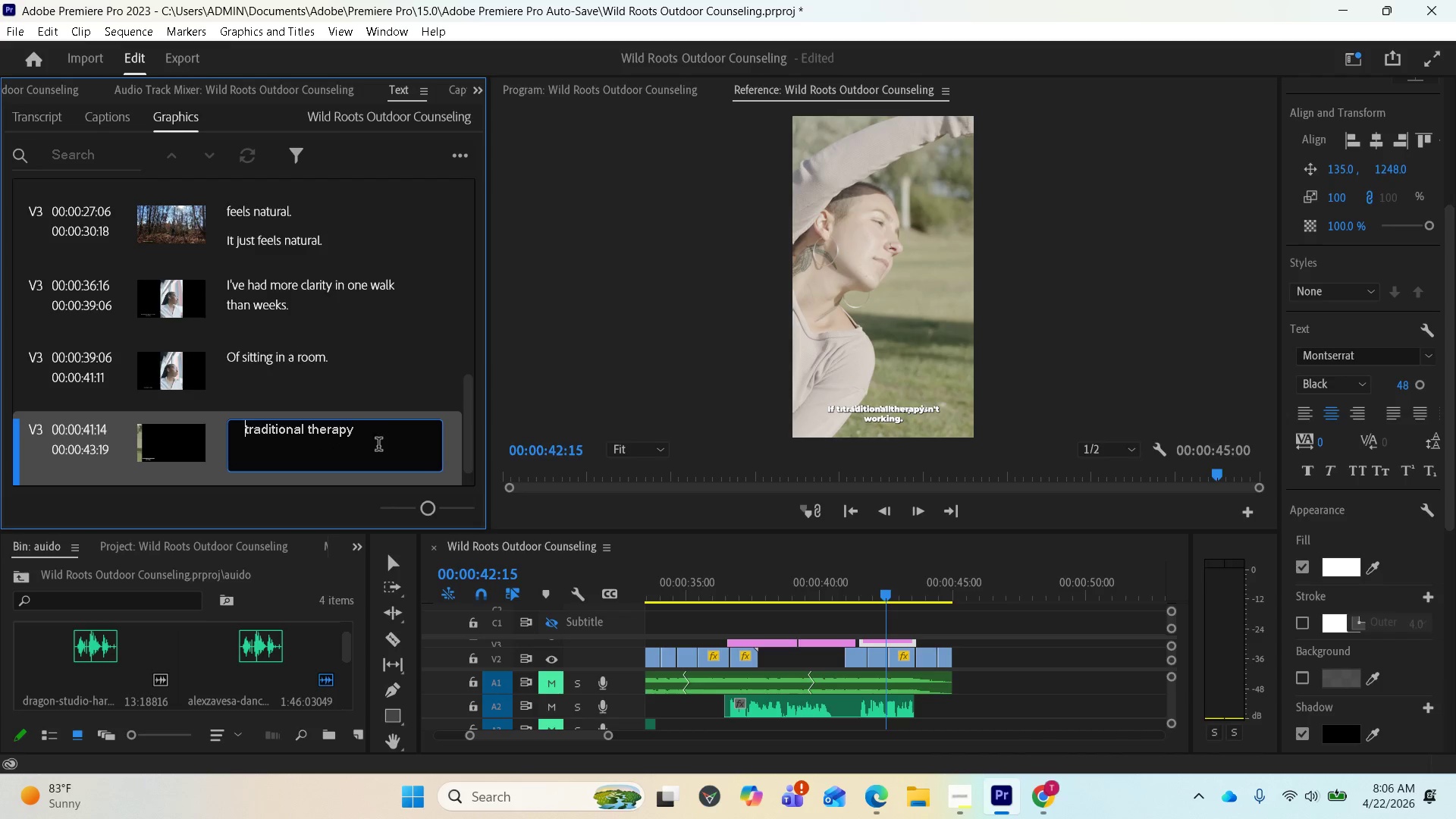 
key(Backspace)
 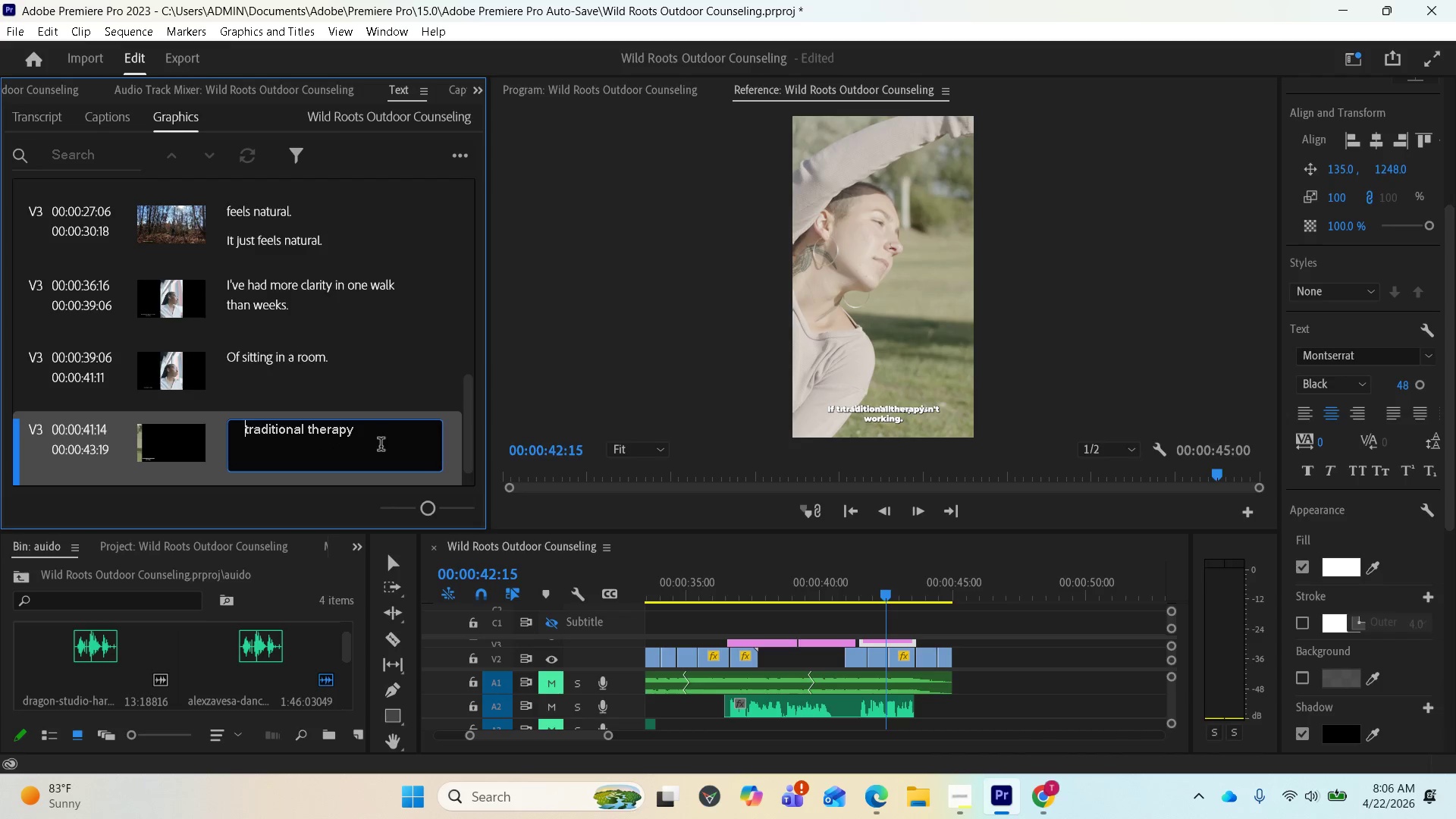 
key(Backspace)
 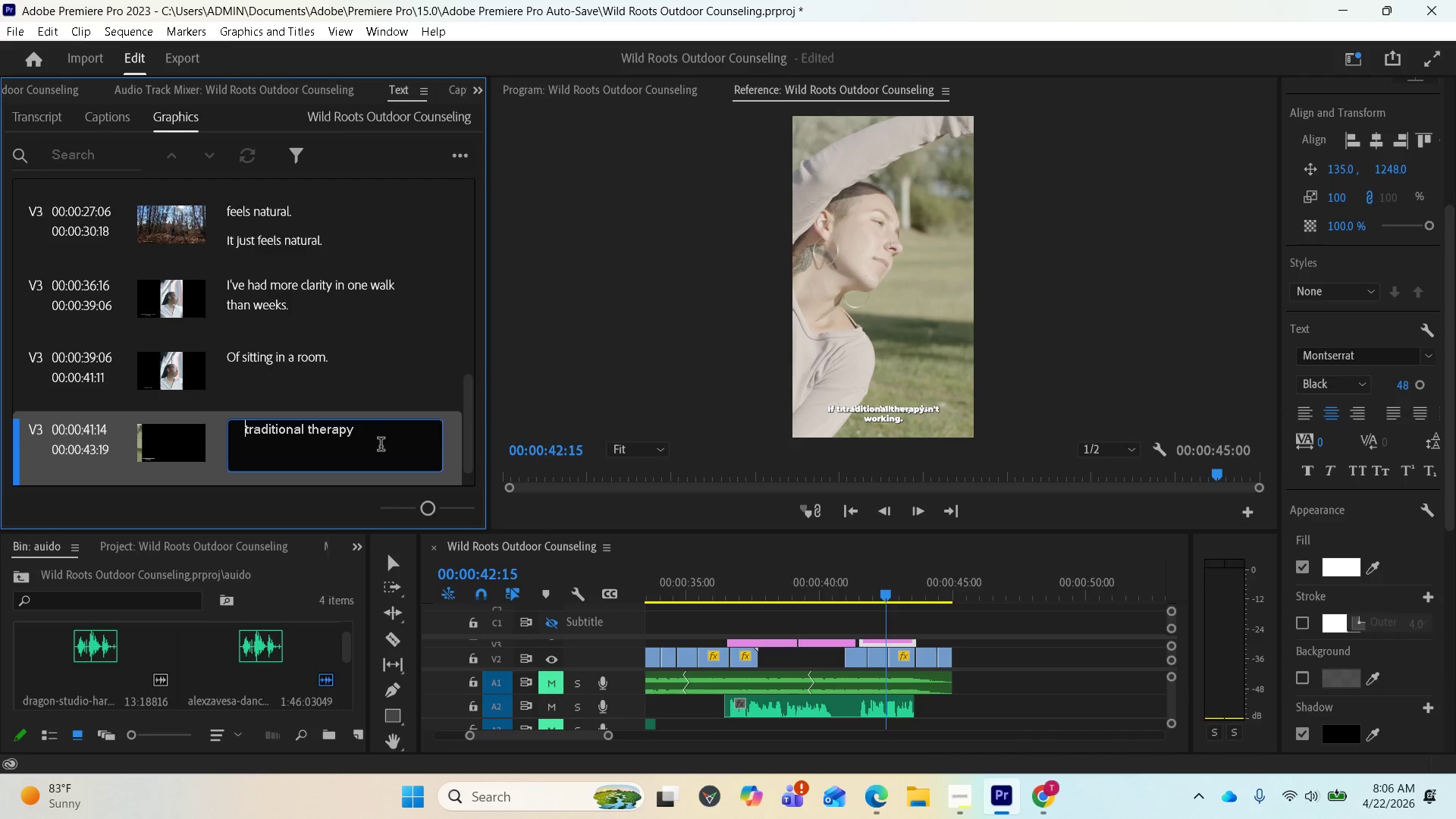 
key(Backspace)
 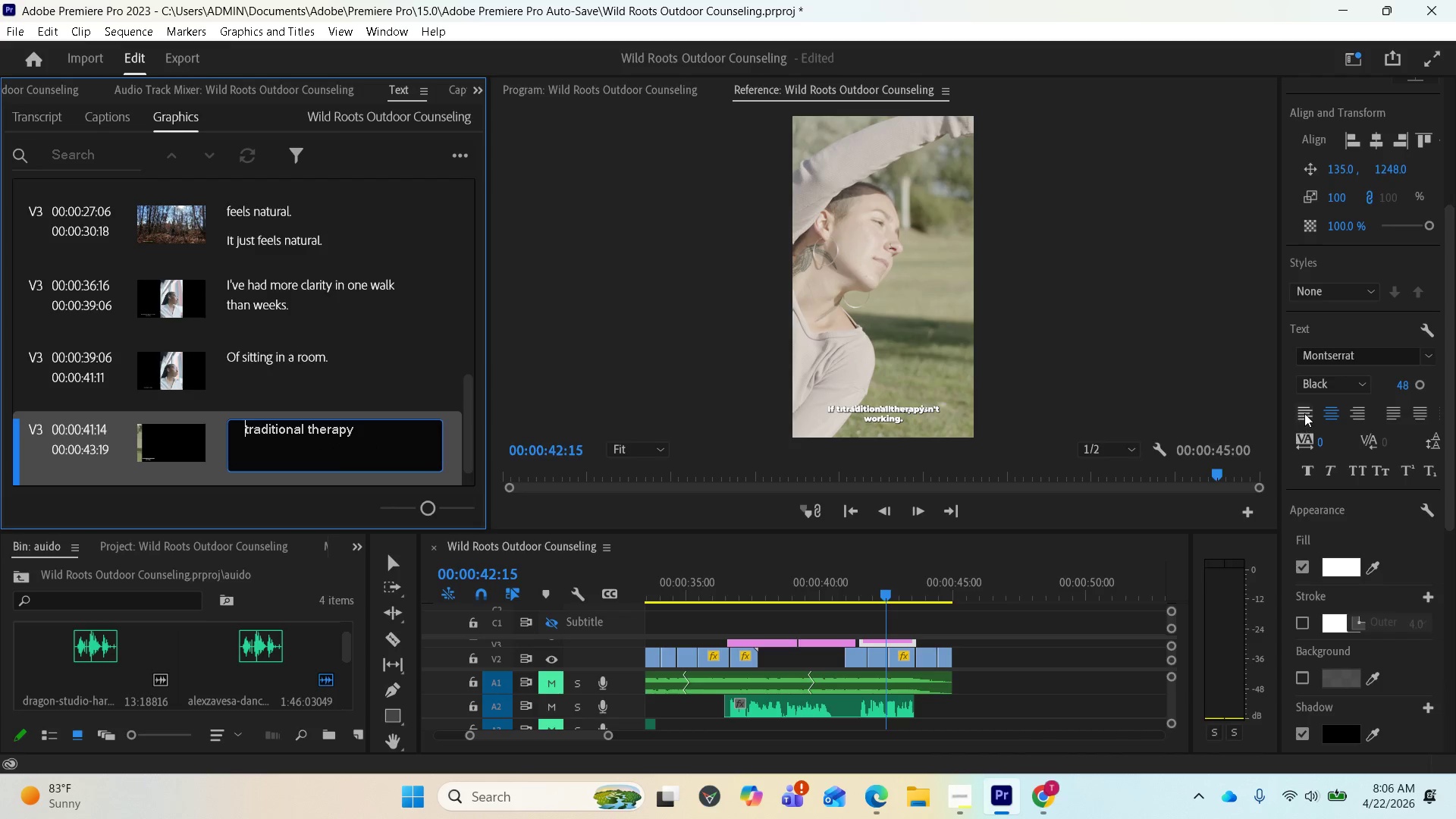 
left_click([1306, 409])
 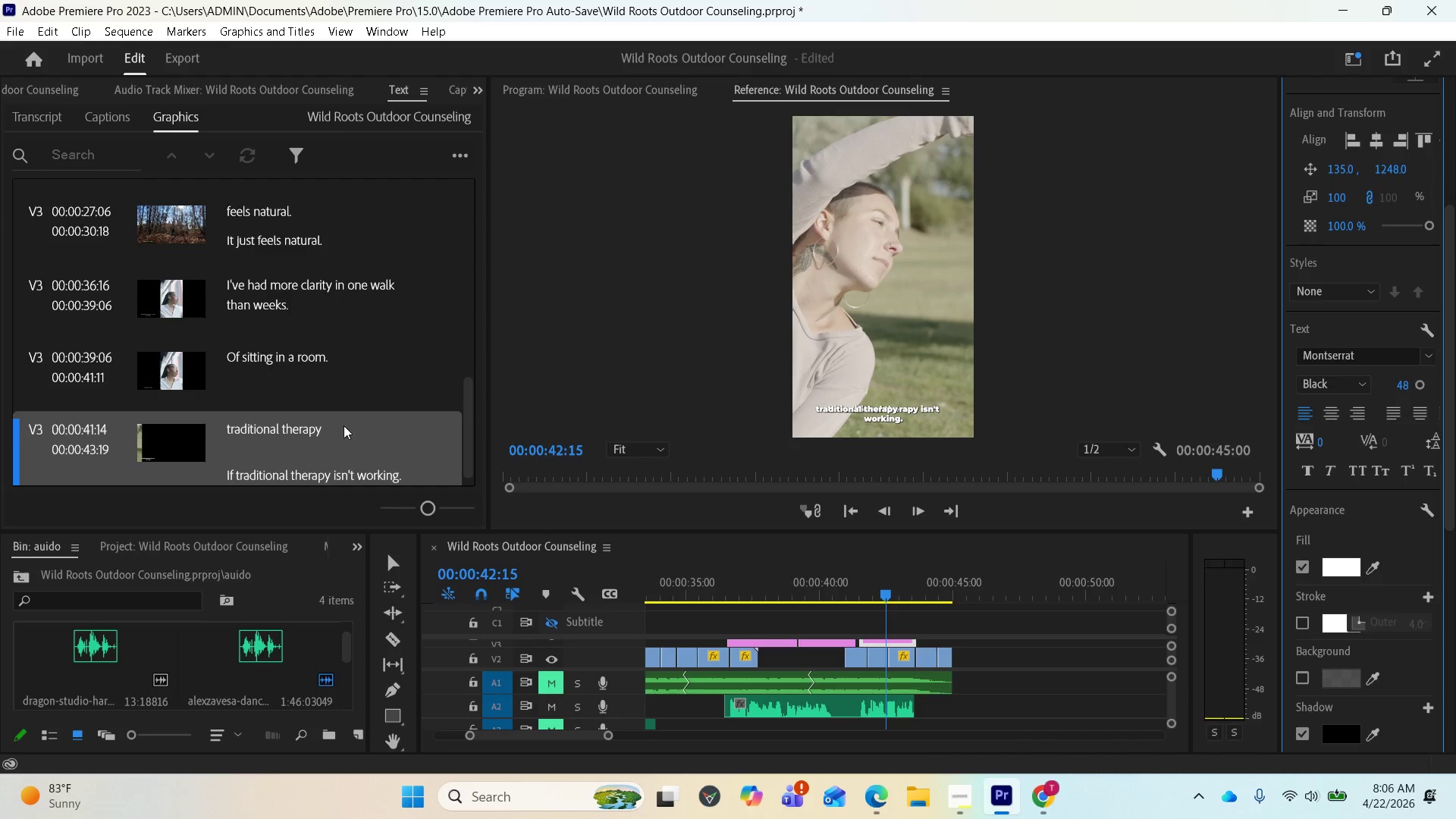 
double_click([273, 430])
 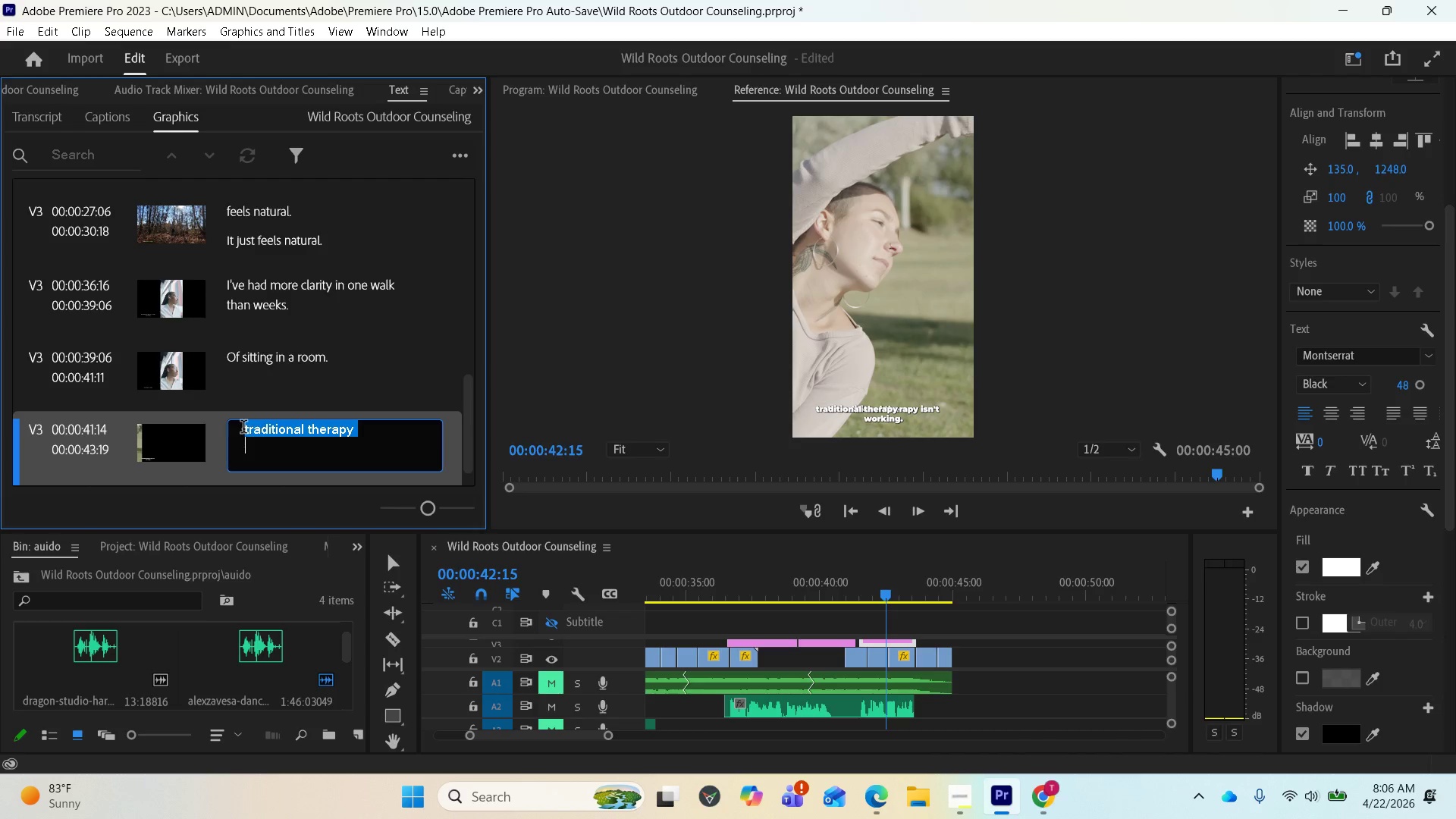 
left_click([243, 428])
 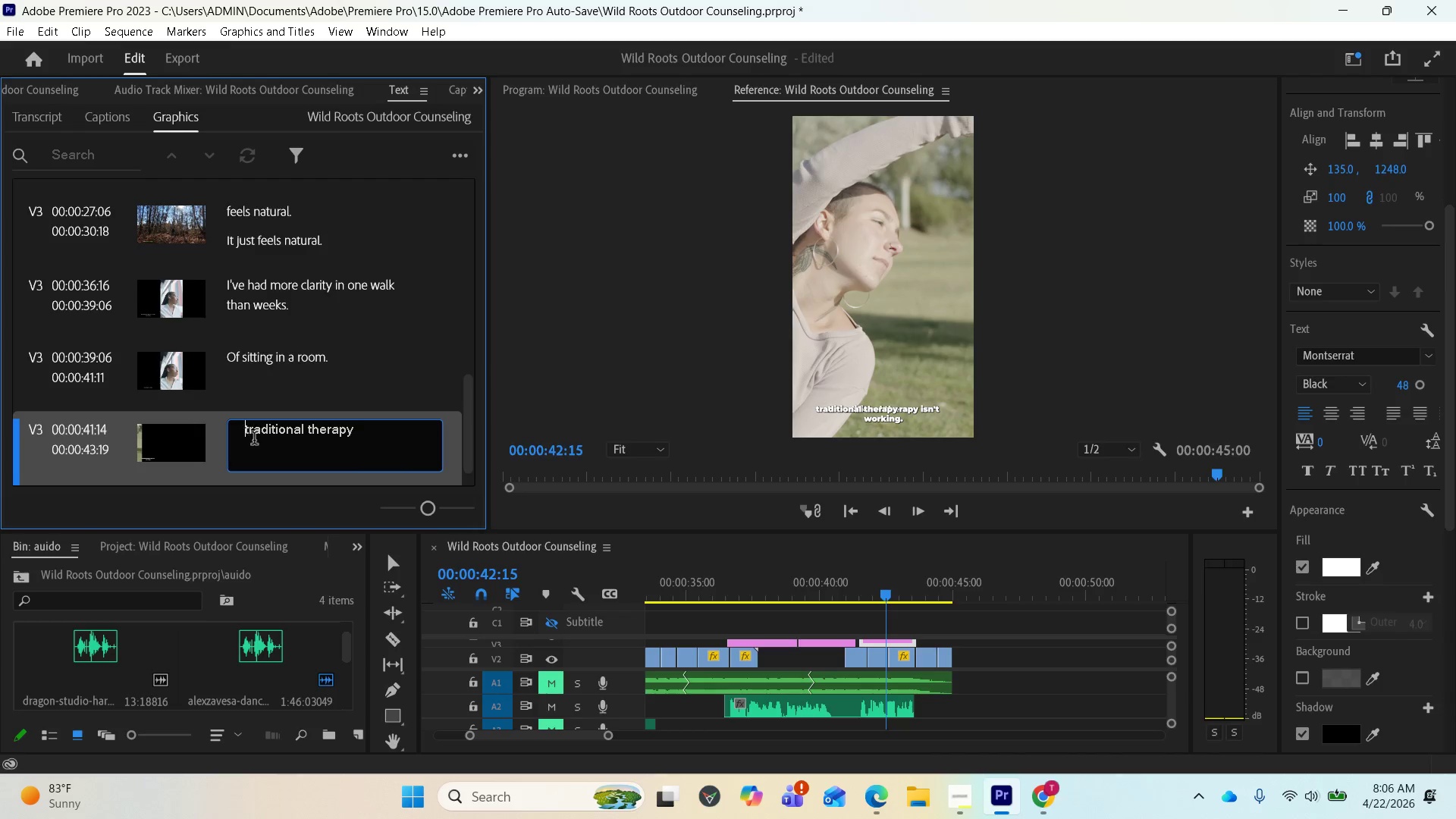 
key(Space)
 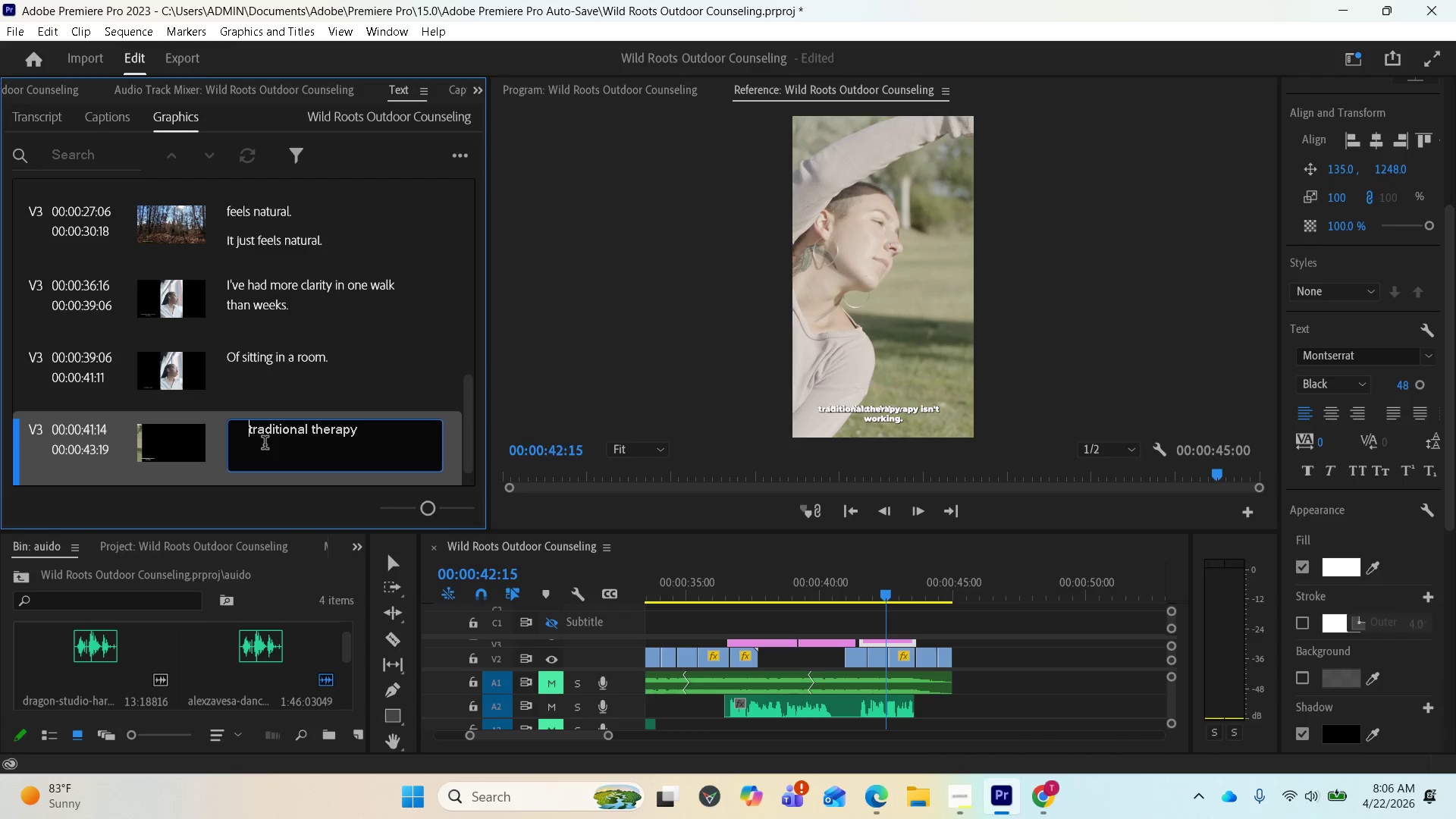 
key(Space)
 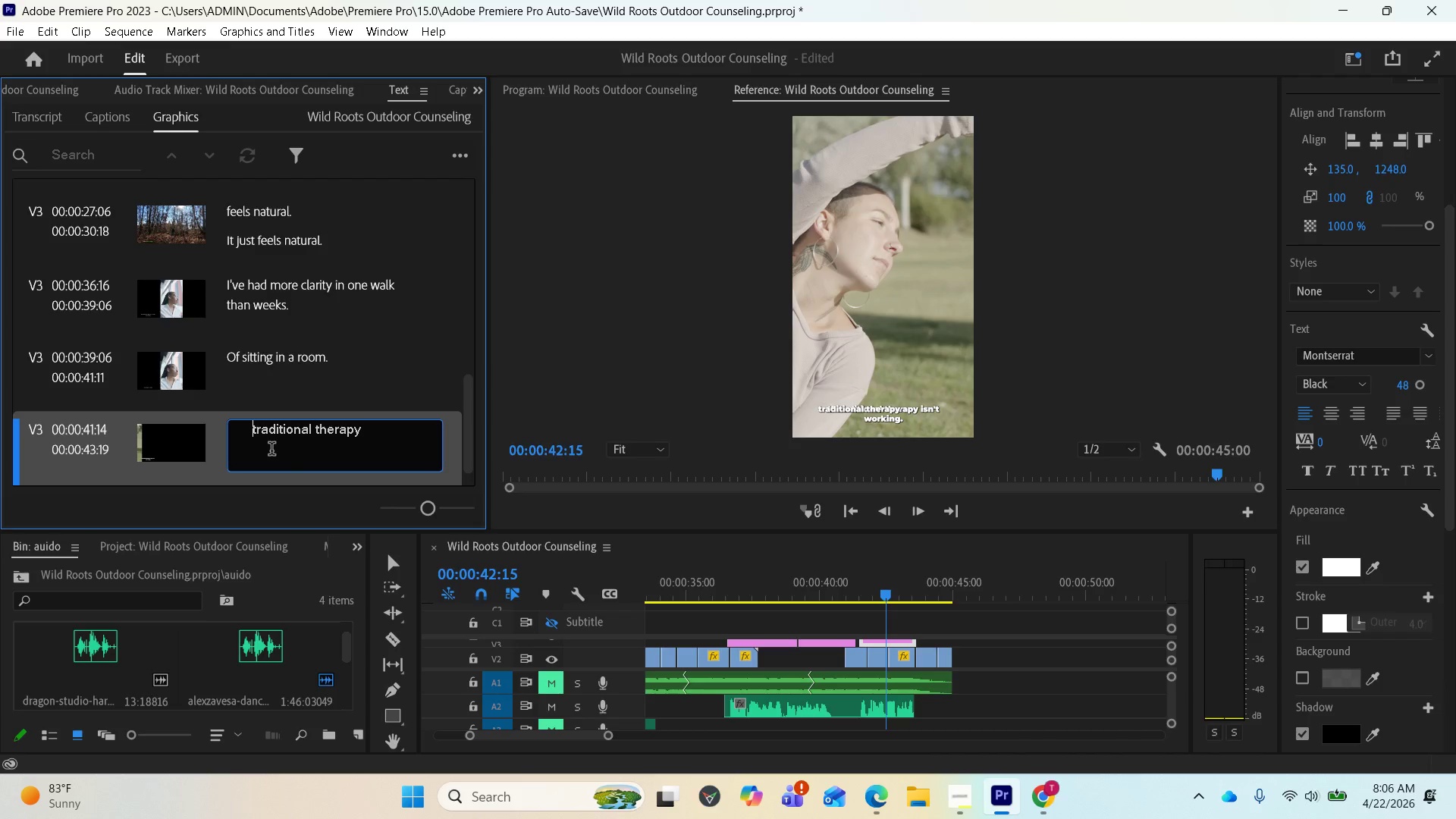 
key(Space)
 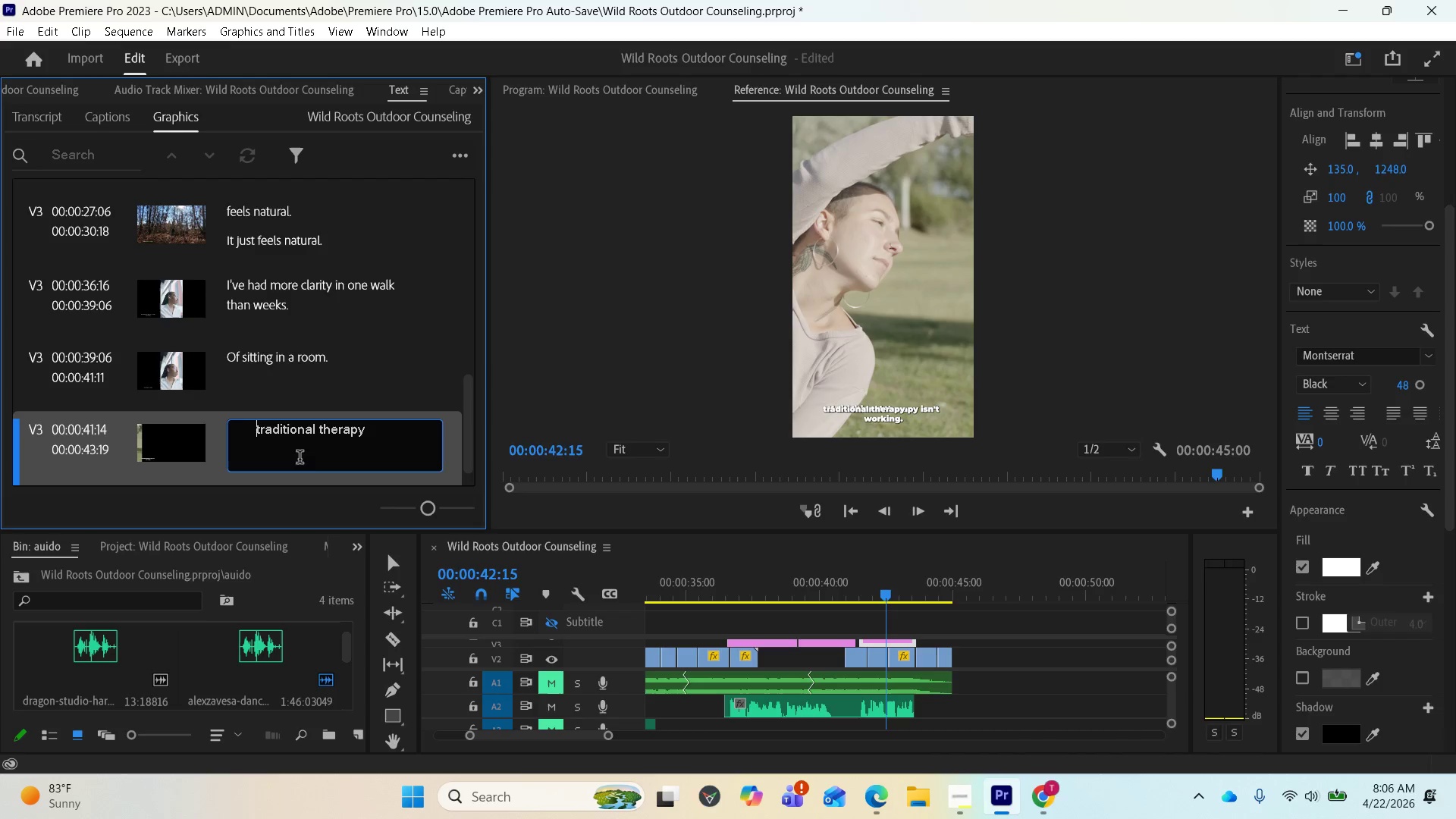 
key(Space)
 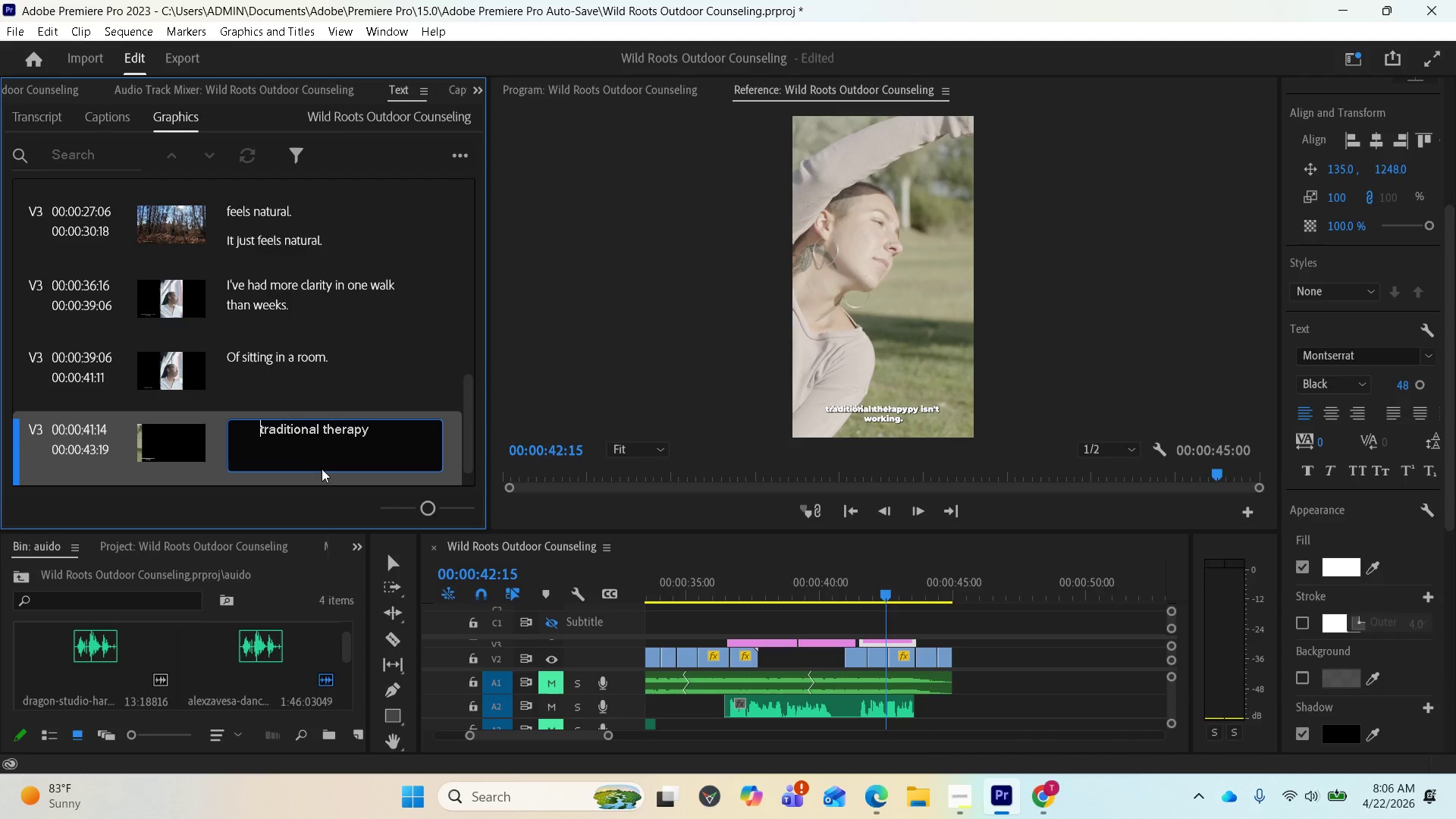 
key(Space)
 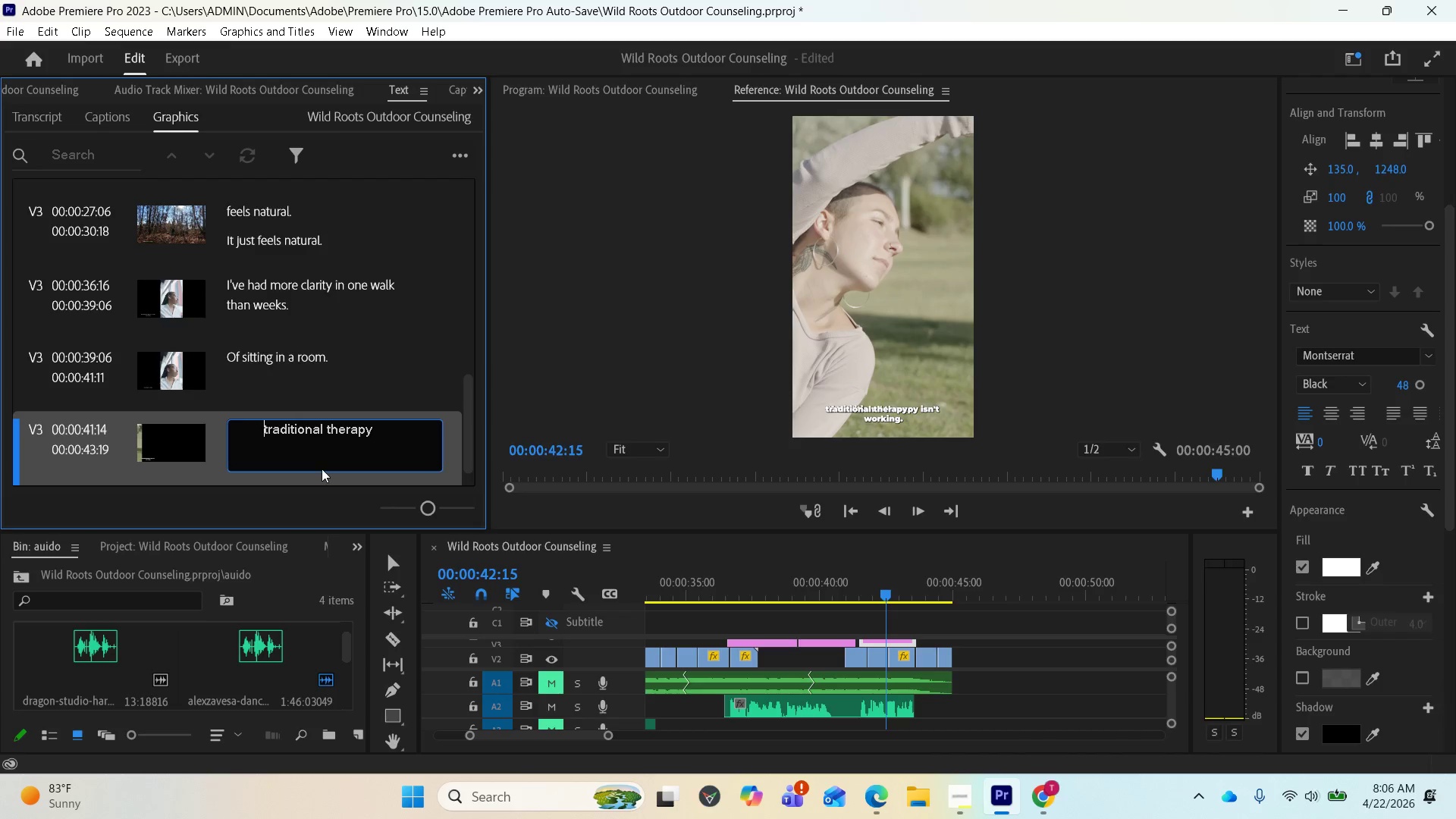 
key(Space)
 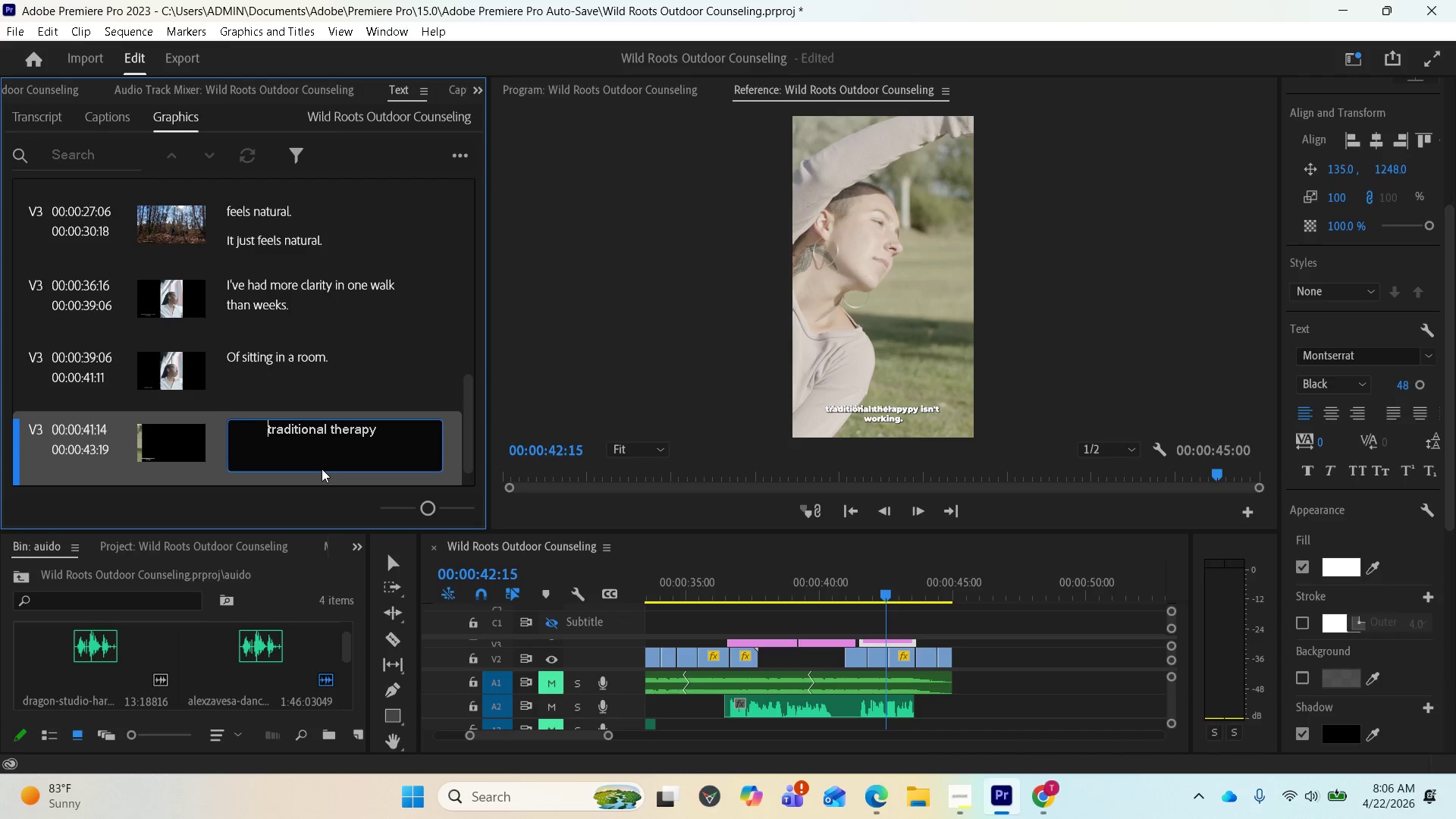 
key(Space)
 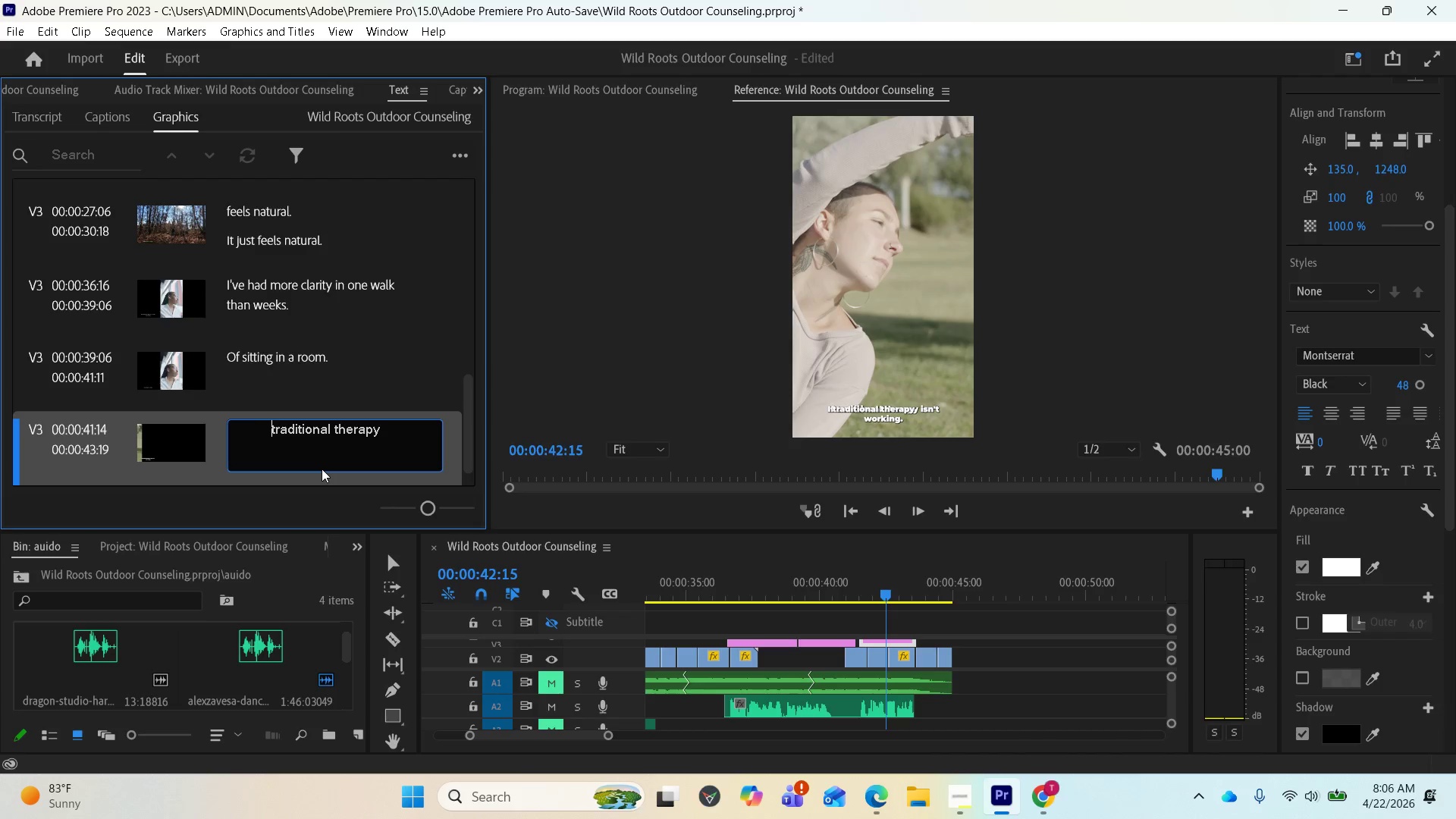 
key(Space)
 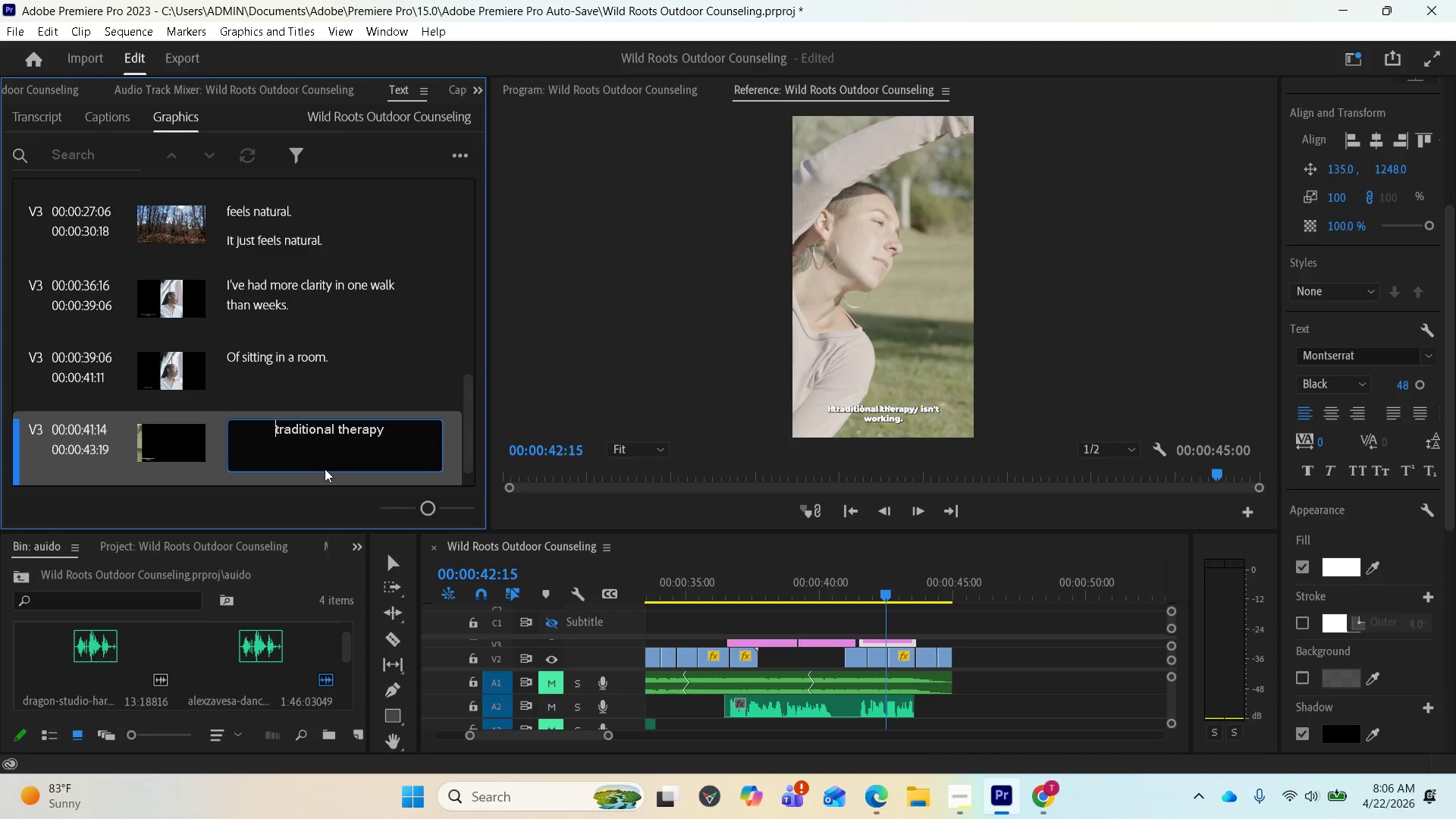 
key(Space)
 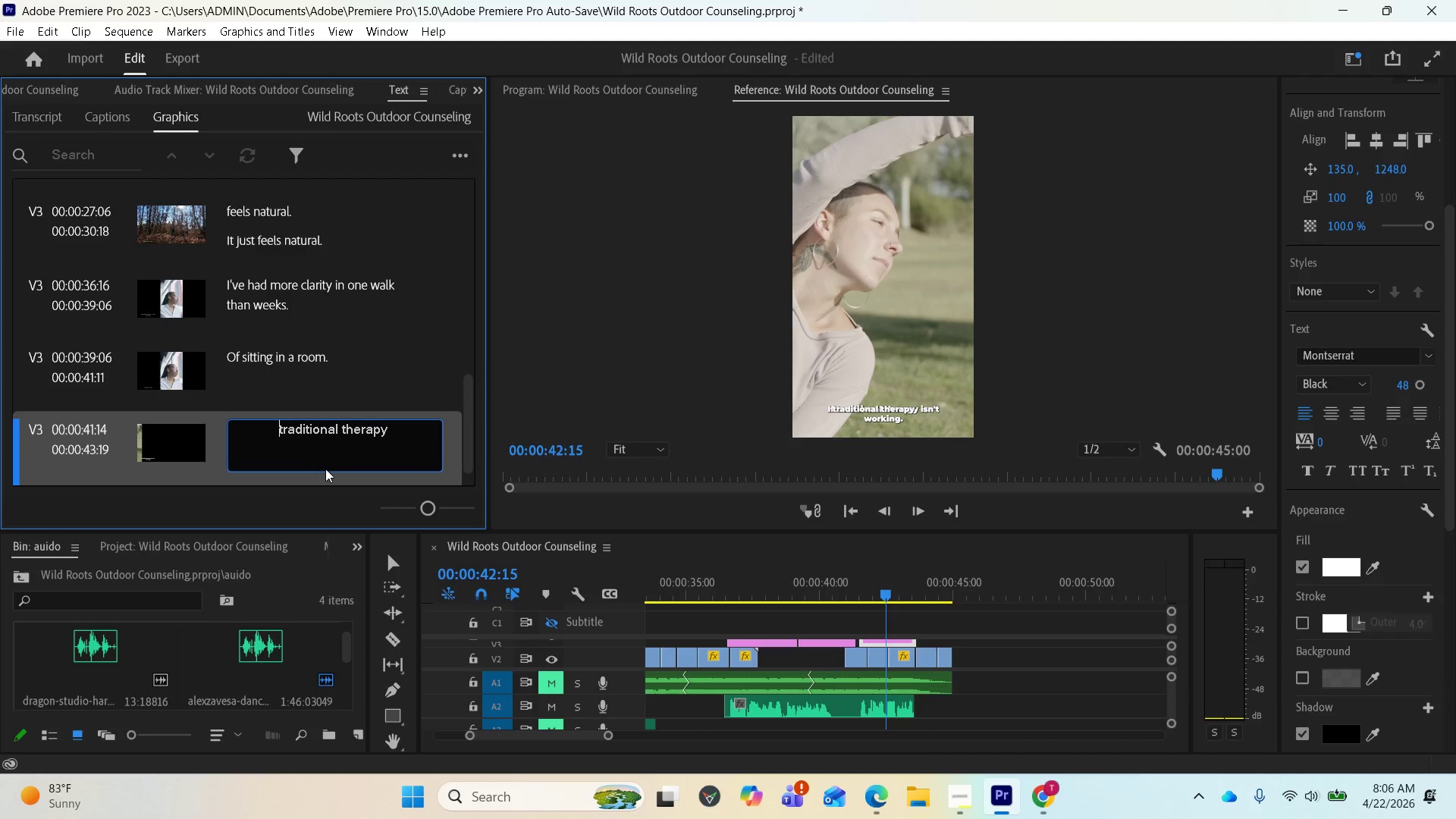 
key(Space)
 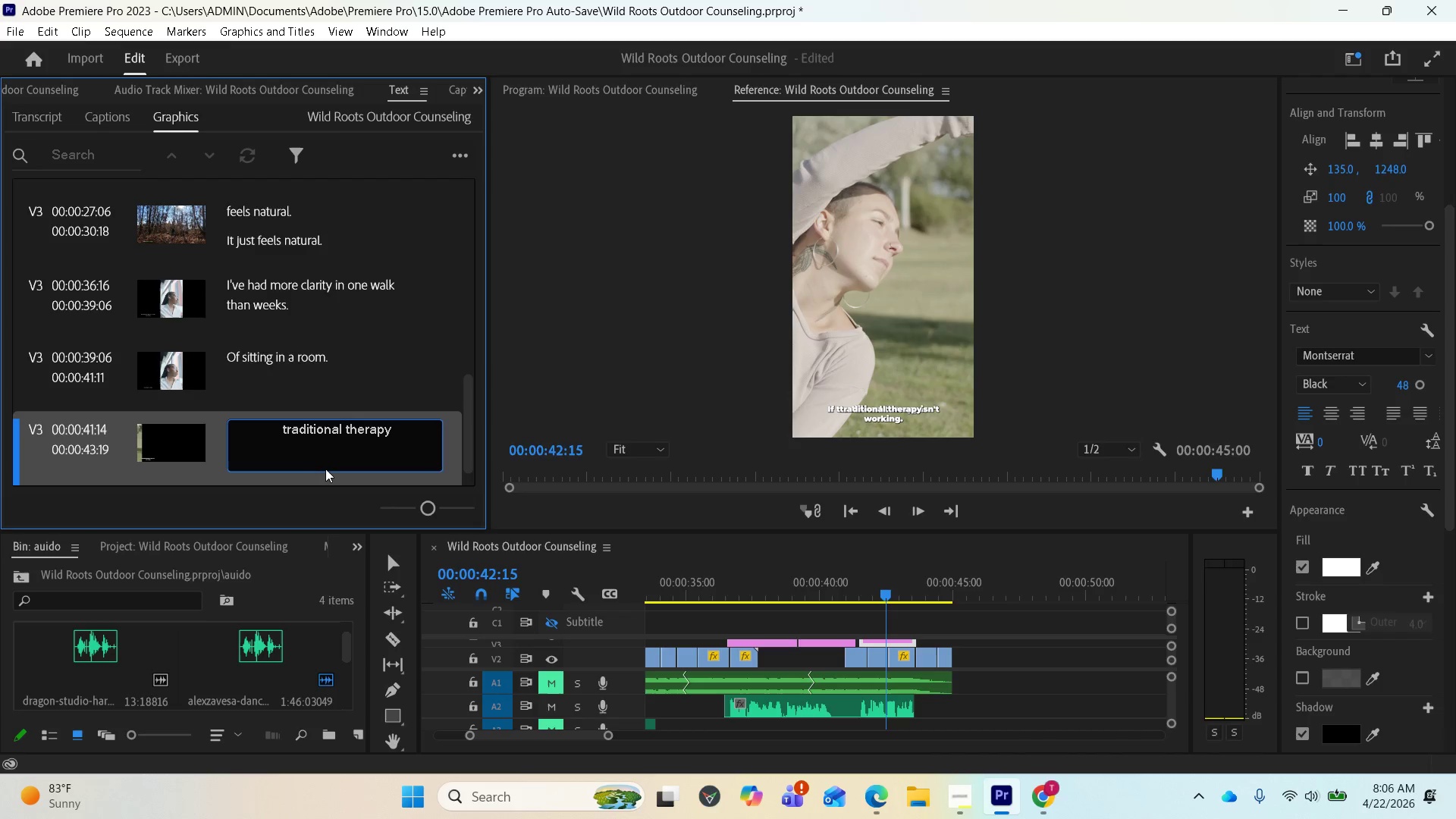 
key(Backspace)
 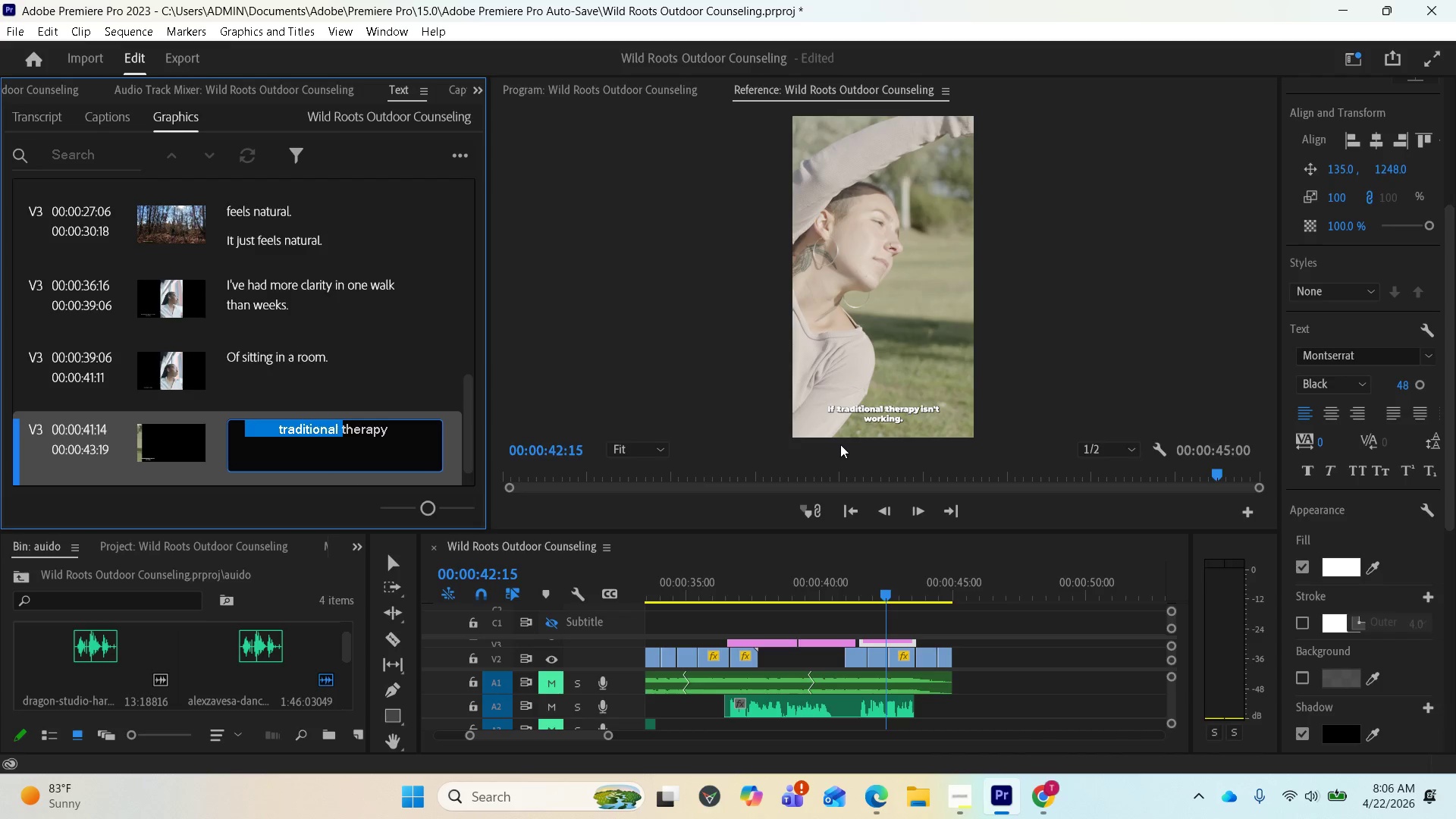 
wait(5.94)
 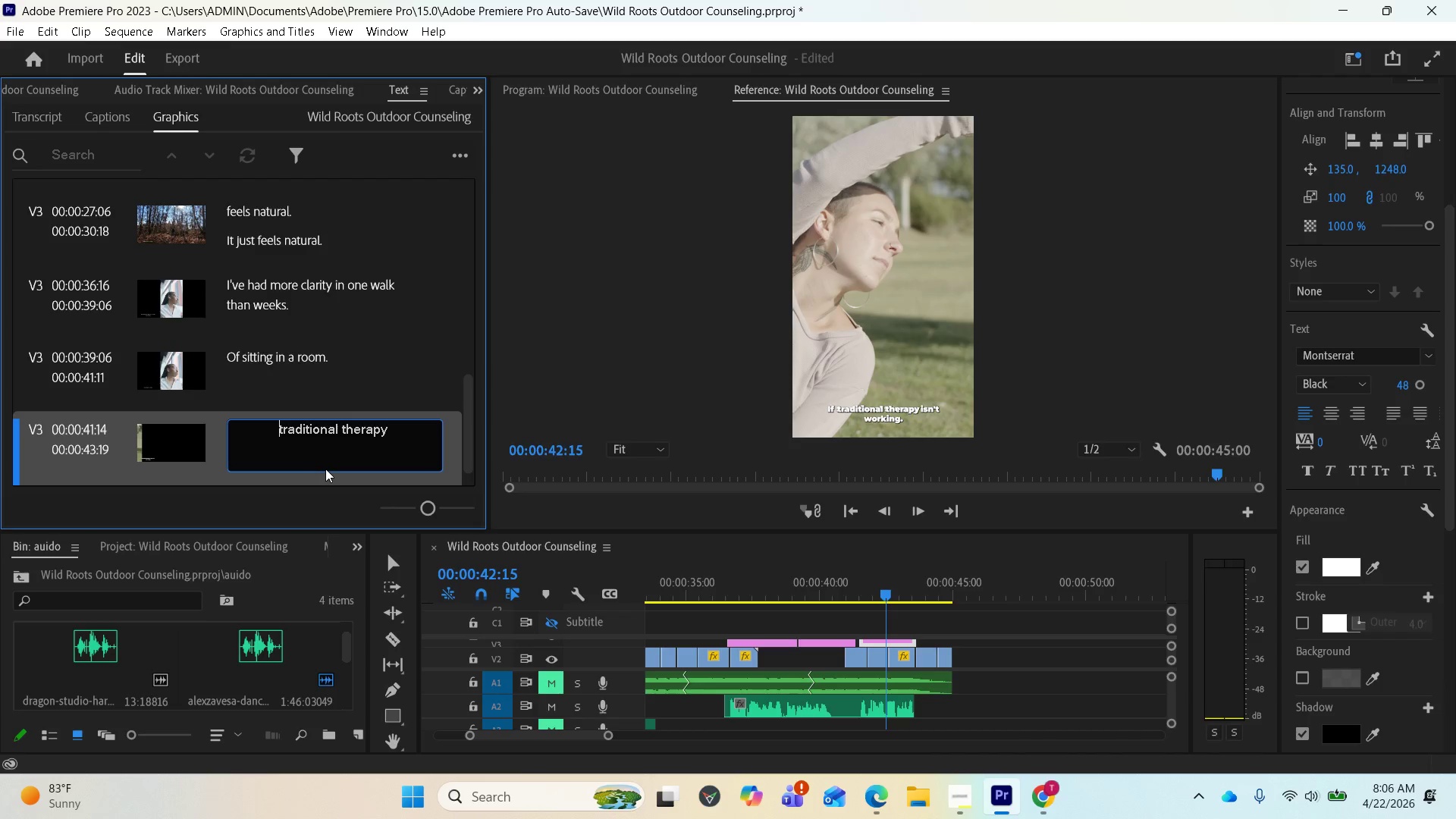 
left_click_drag(start_coordinate=[840, 532], to_coordinate=[822, 594])
 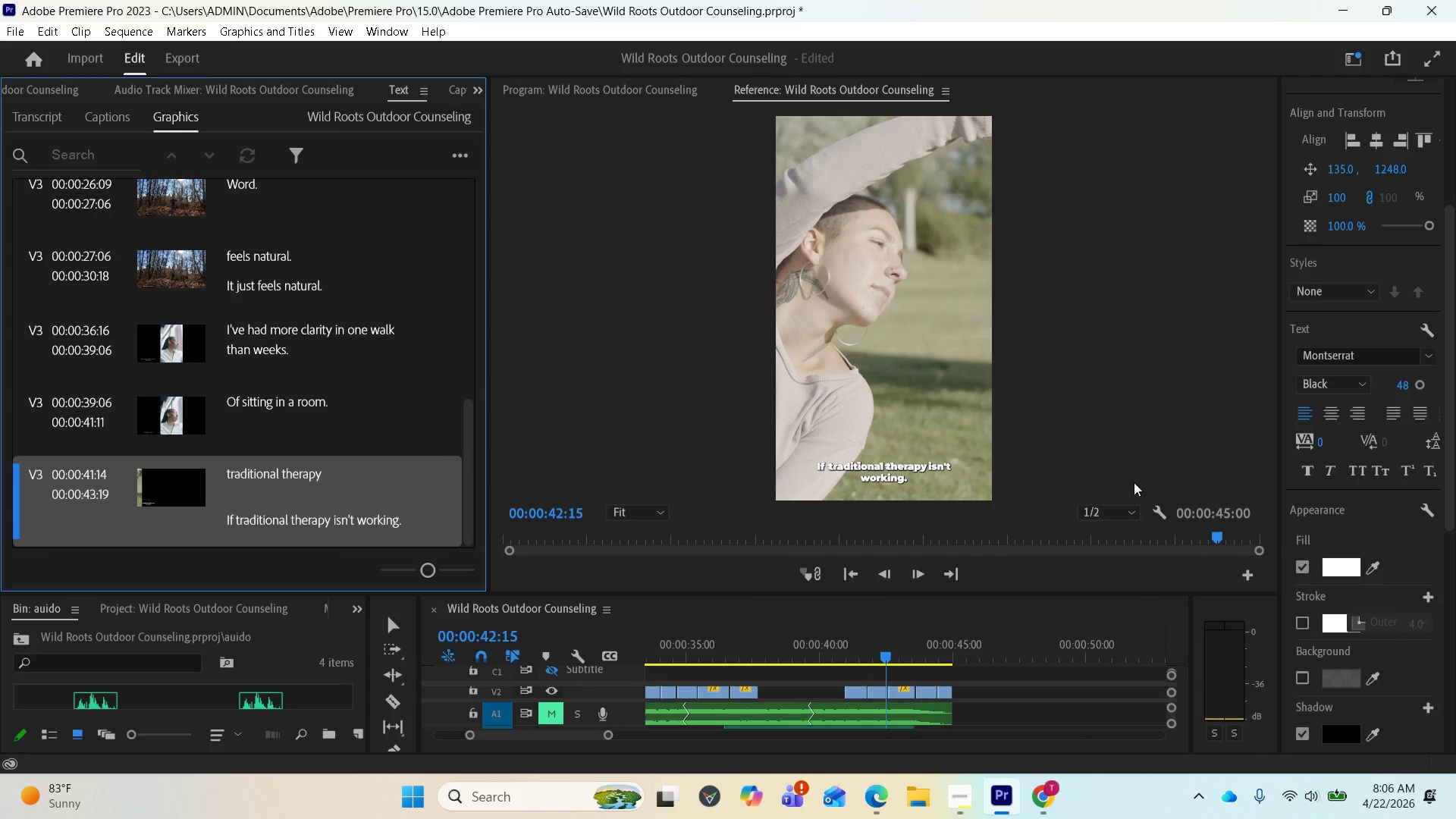 
scroll: coordinate [1380, 436], scroll_direction: down, amount: 1.0
 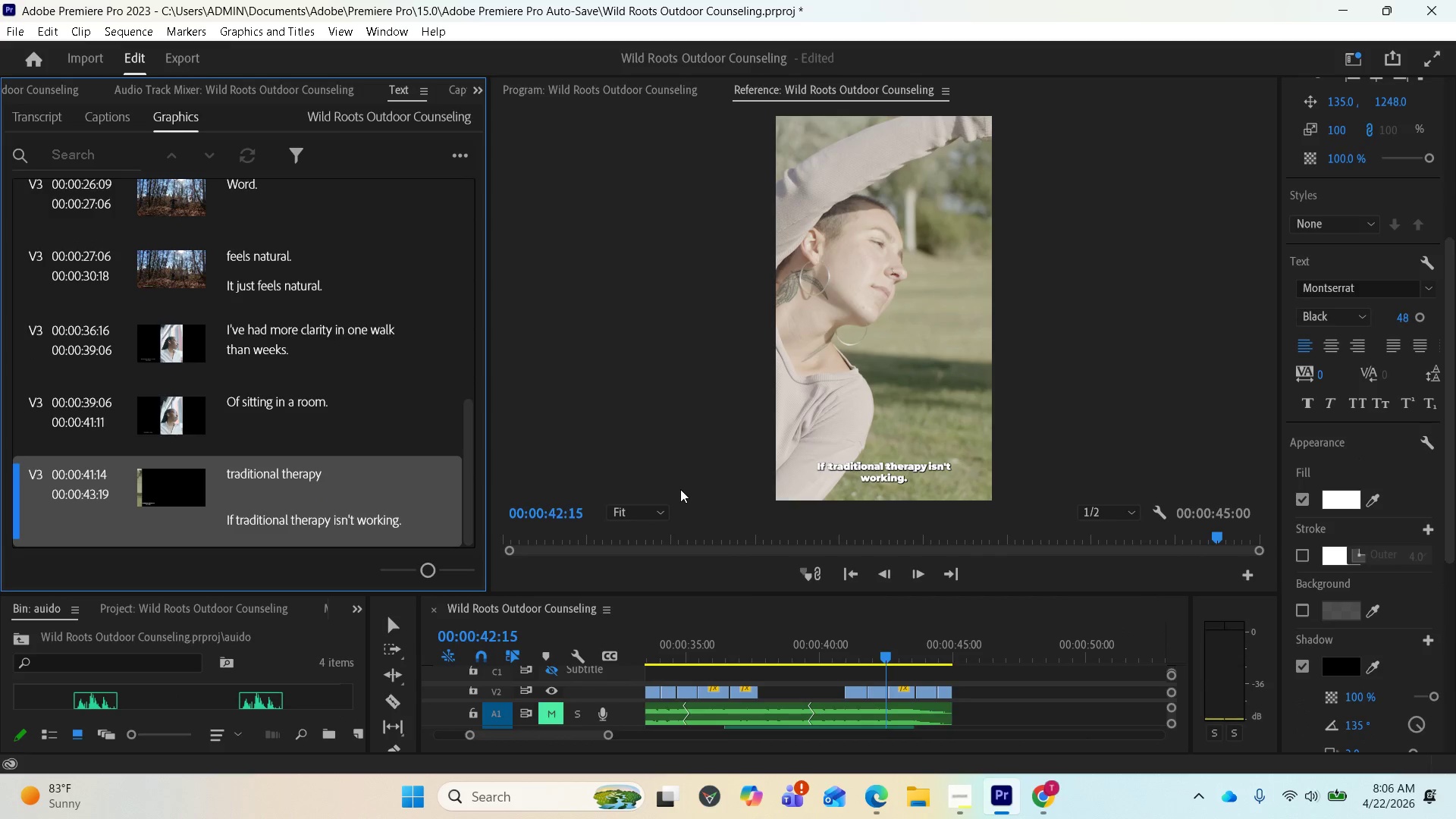 
key(Control+S)
 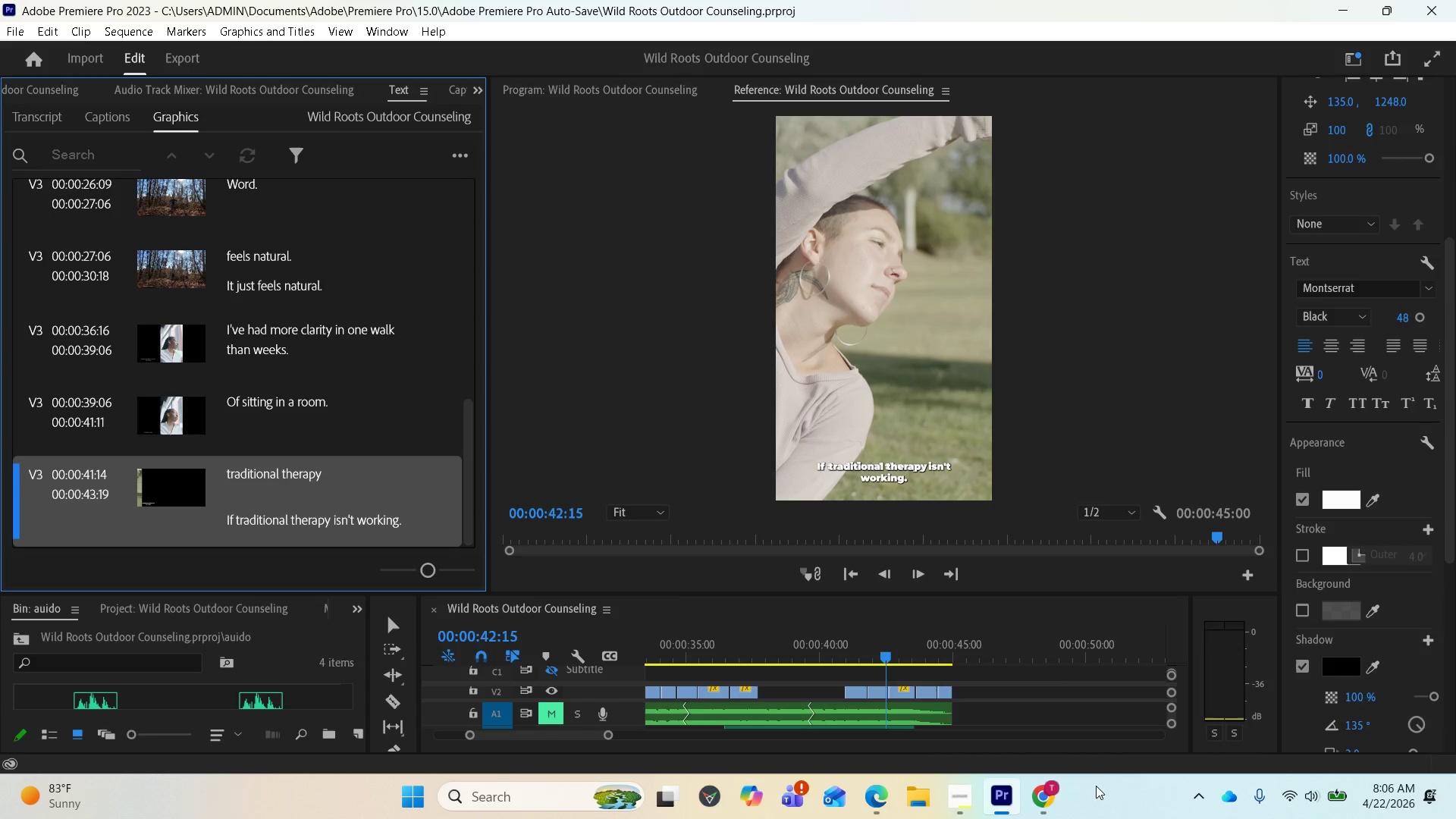 